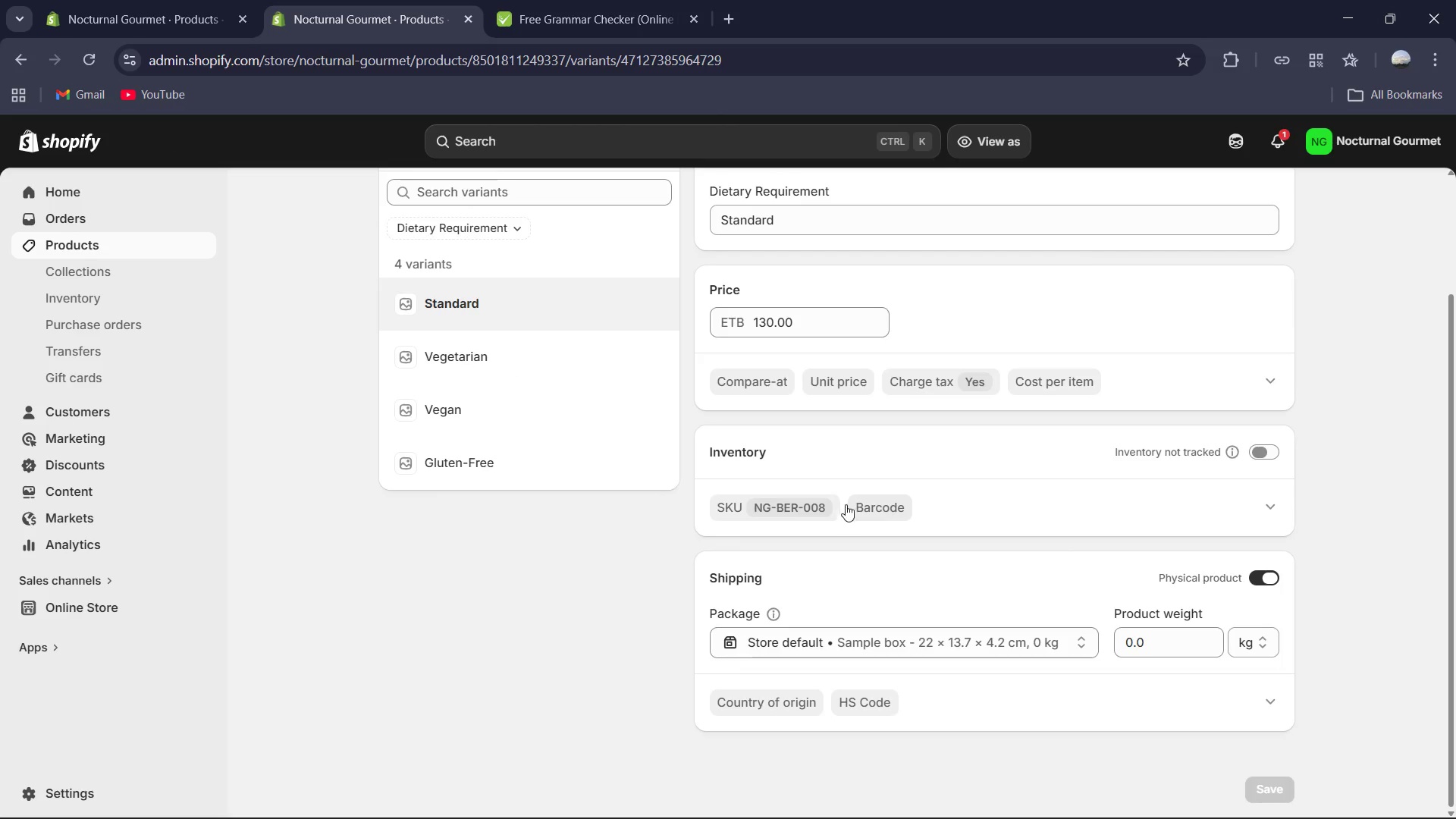 
left_click([817, 494])
 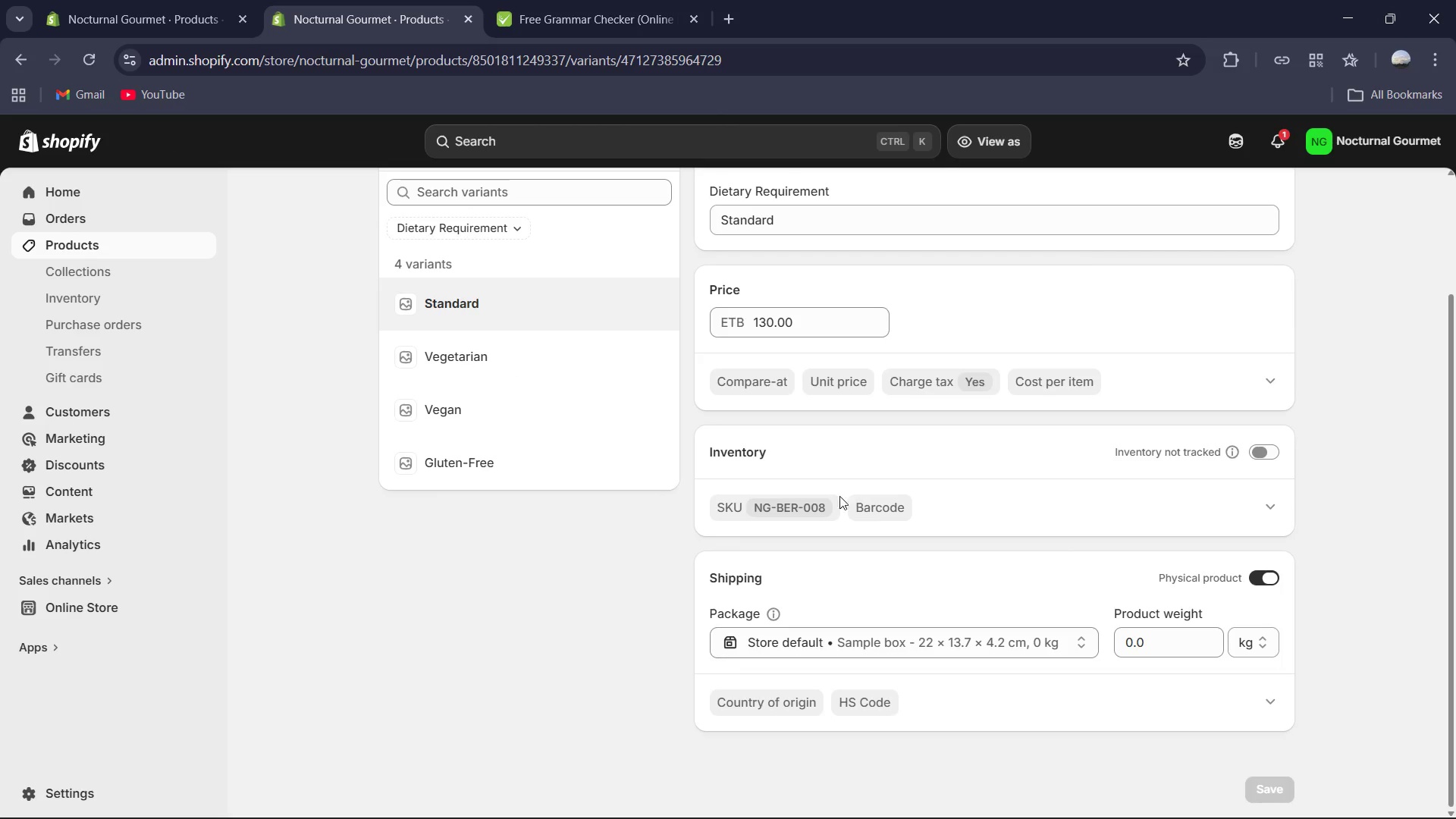 
left_click([817, 507])
 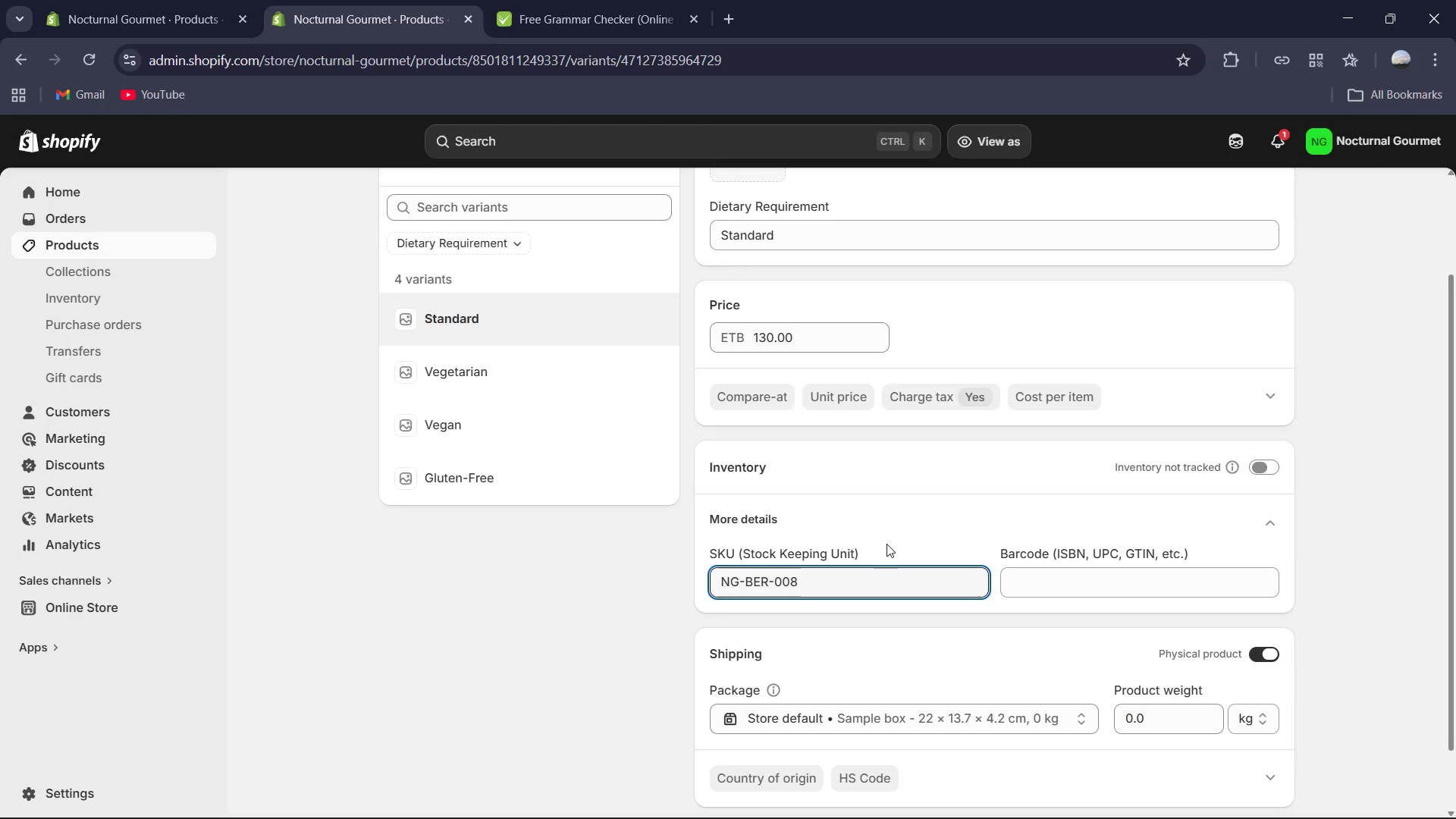 
key(Control+A)
 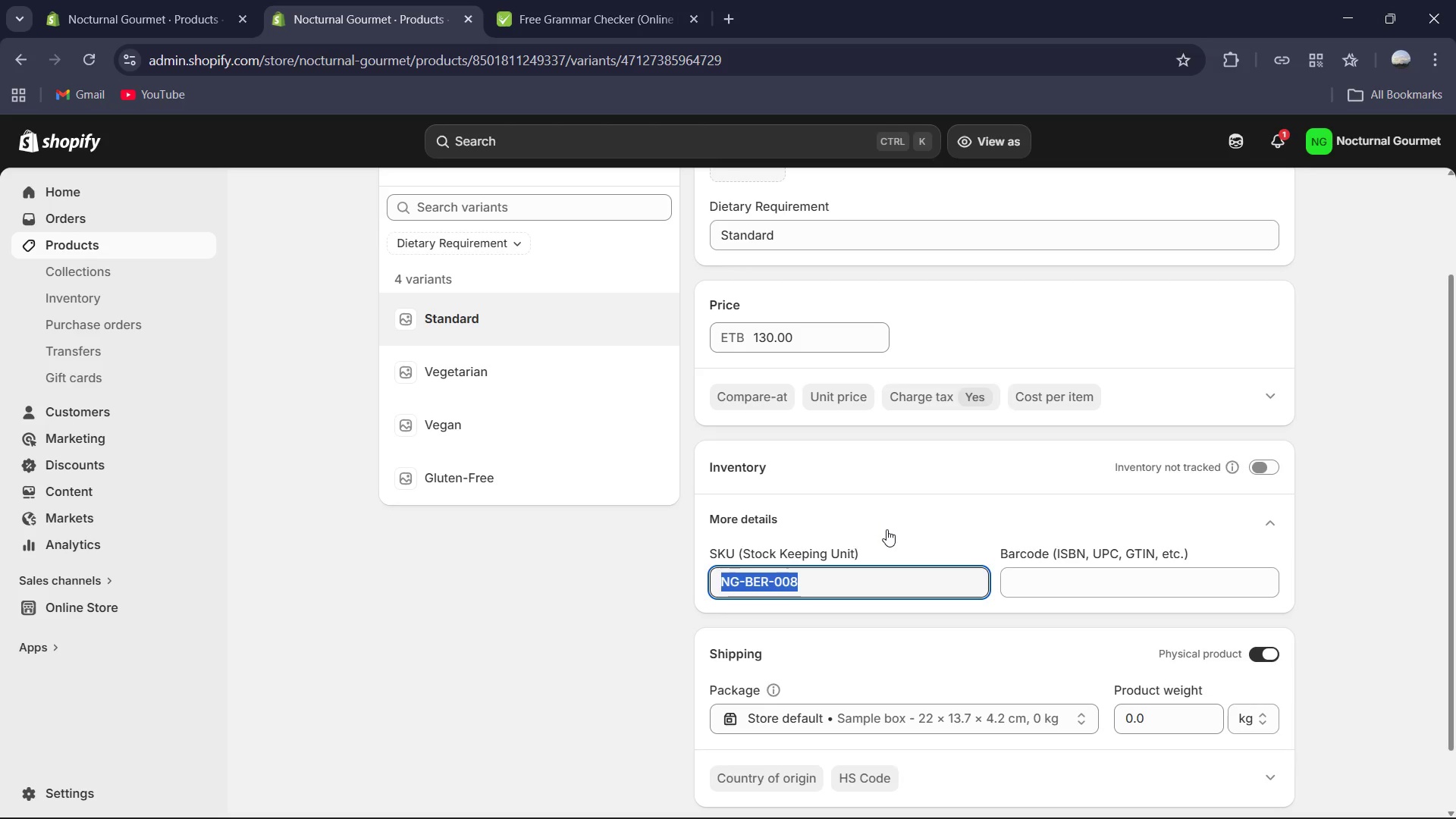 
key(Control+C)
 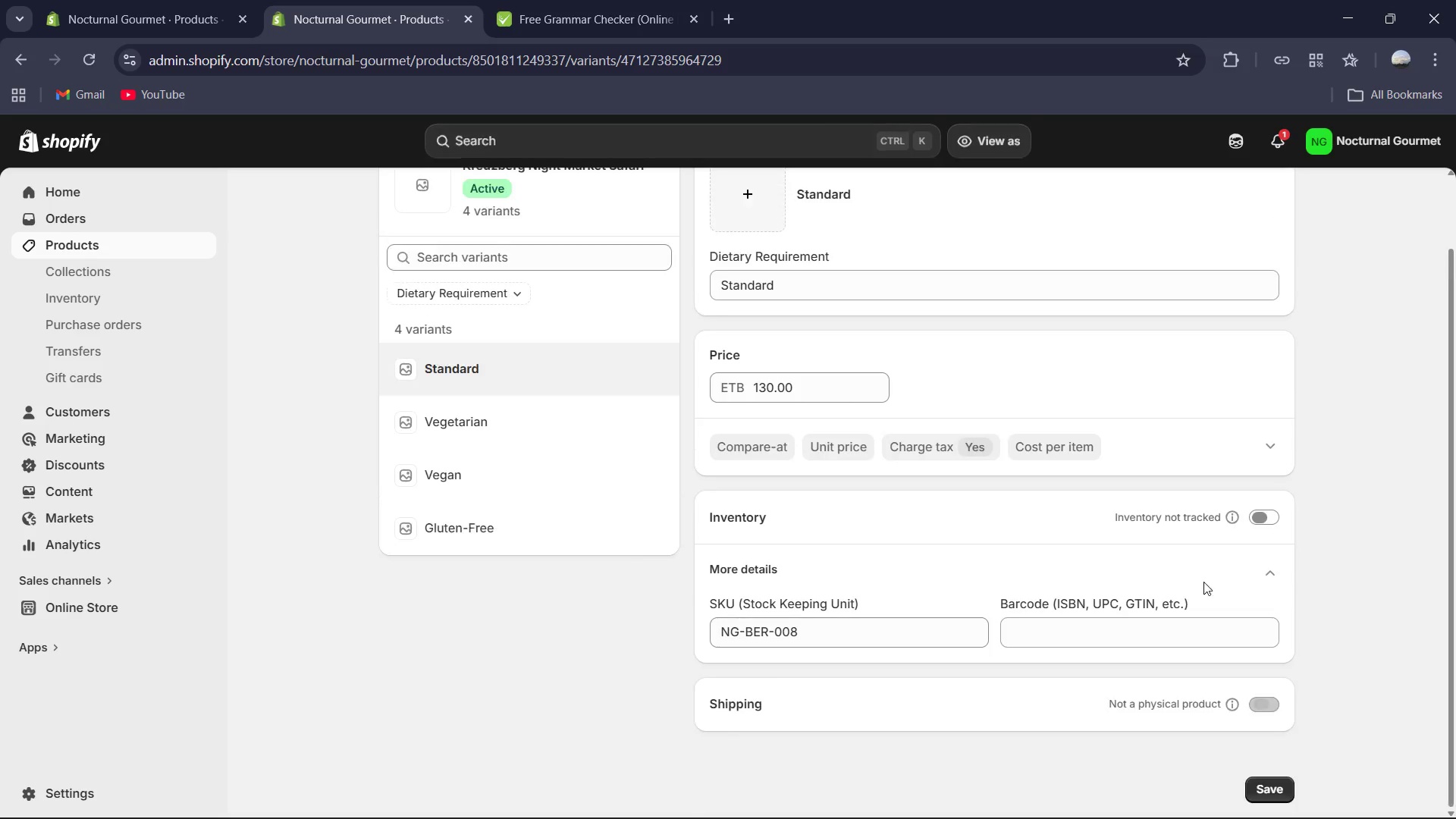 
left_click([1027, 132])
 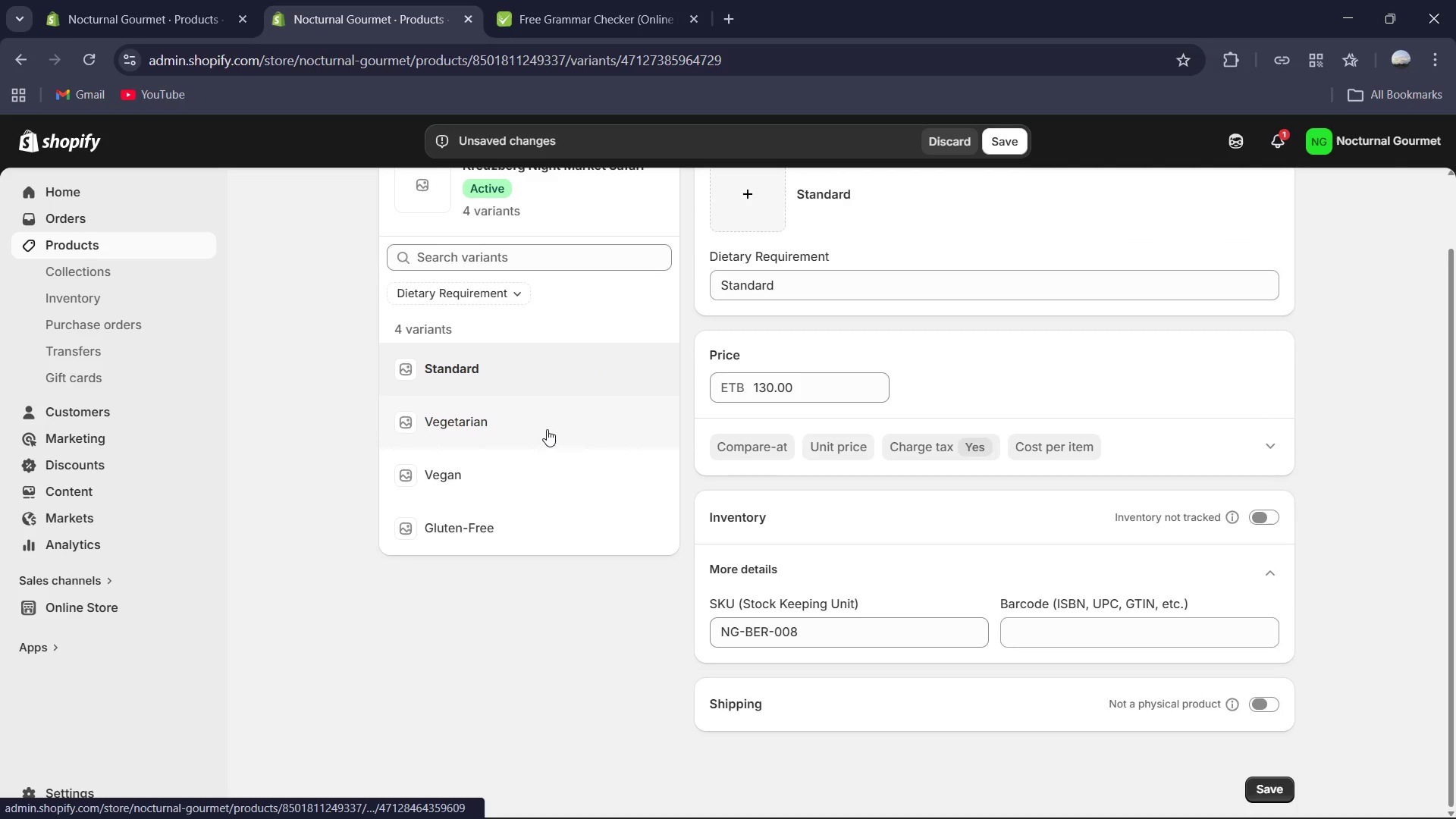 
left_click([547, 429])
 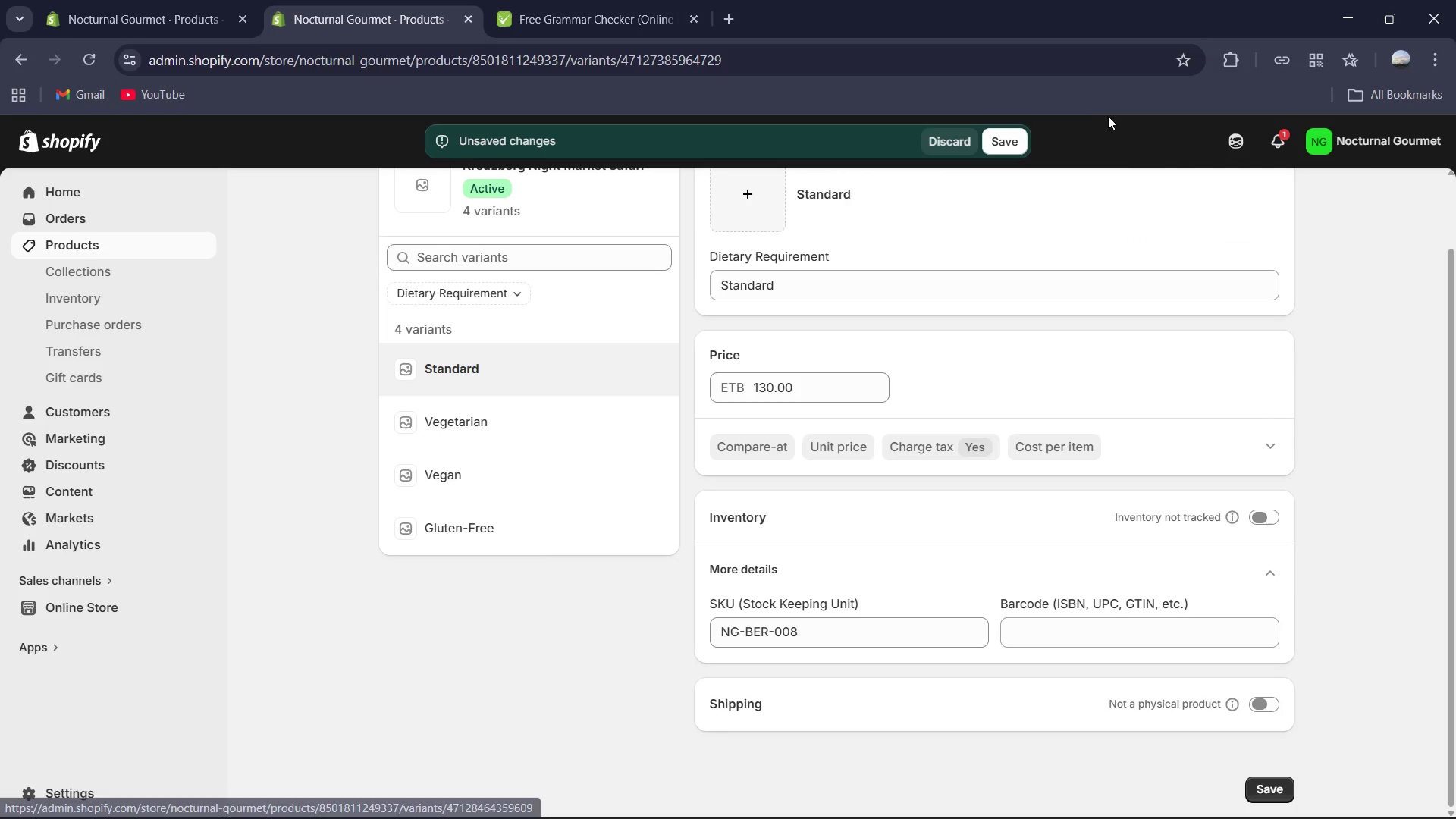 
left_click([1011, 136])
 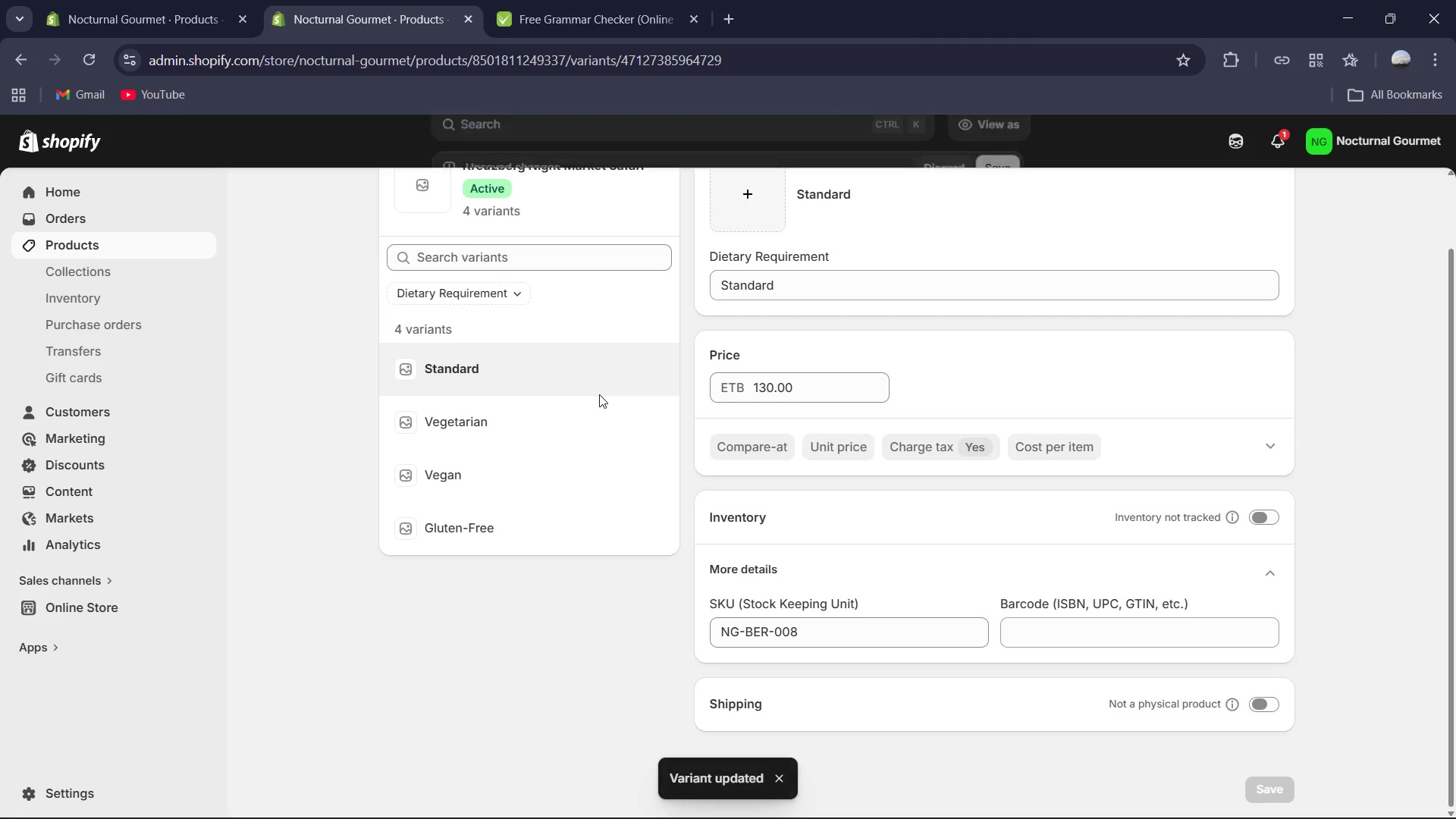 
left_click([567, 416])
 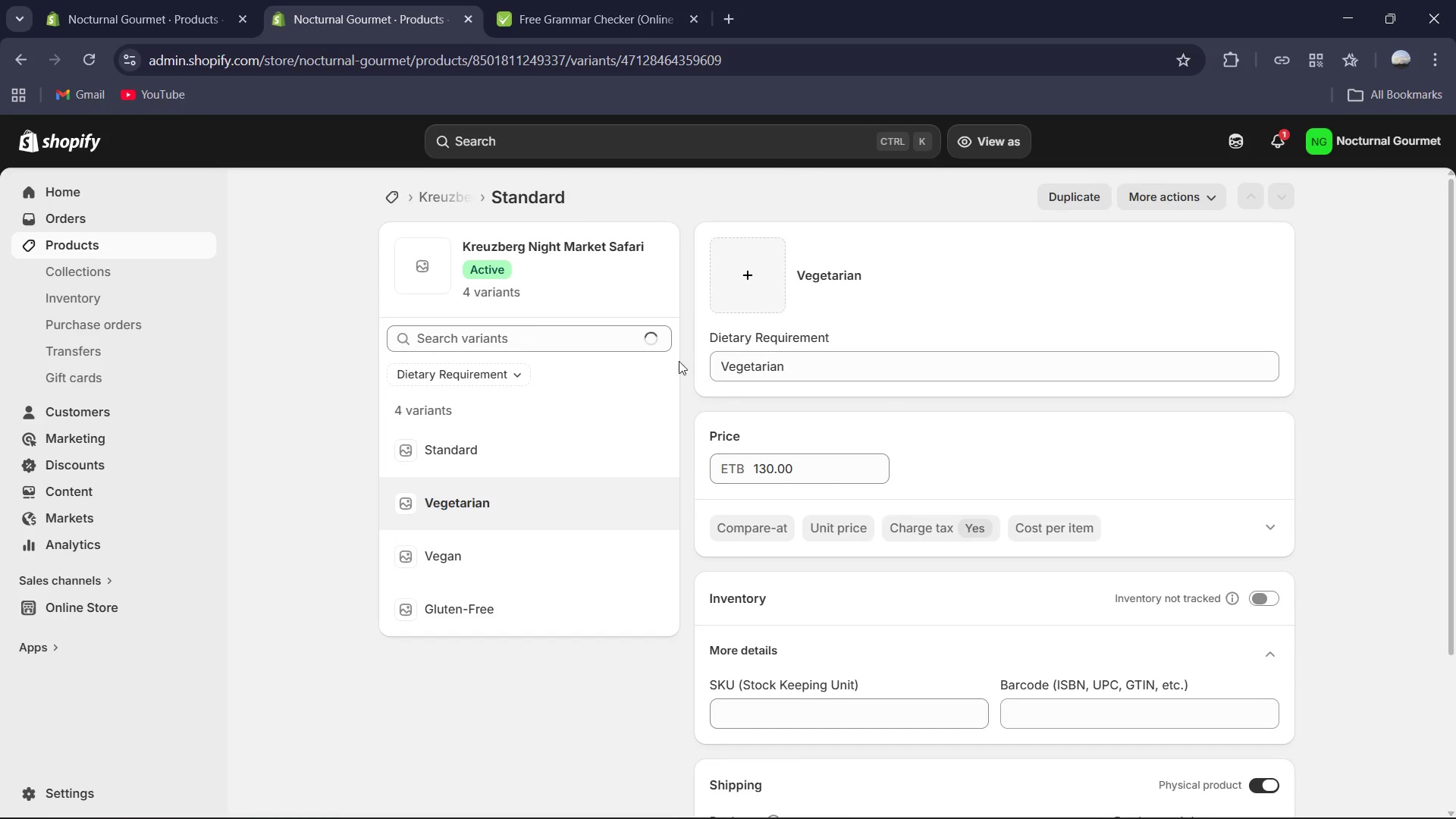 
scroll: coordinate [885, 392], scroll_direction: down, amount: 2.0
 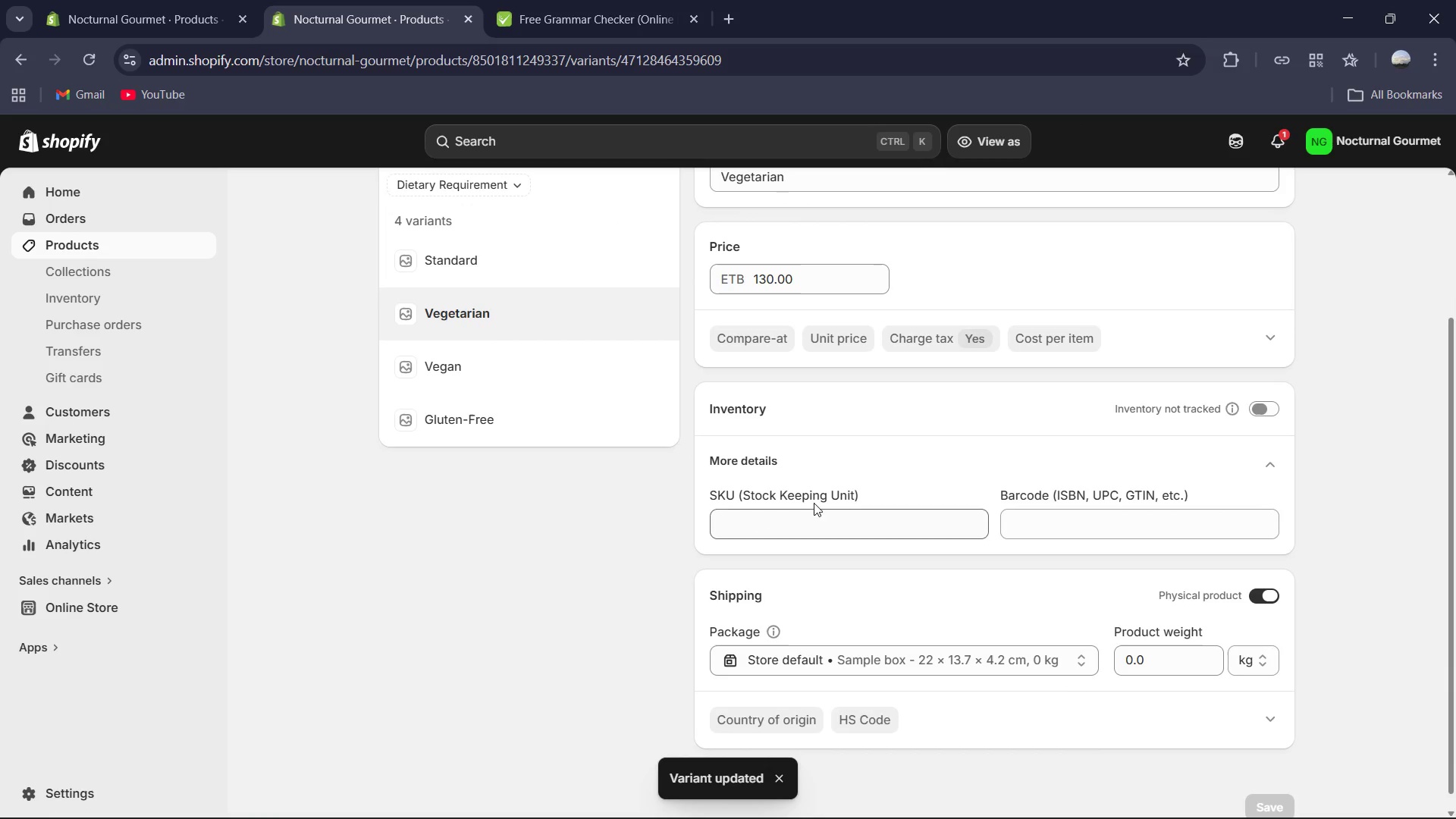 
left_click([805, 513])
 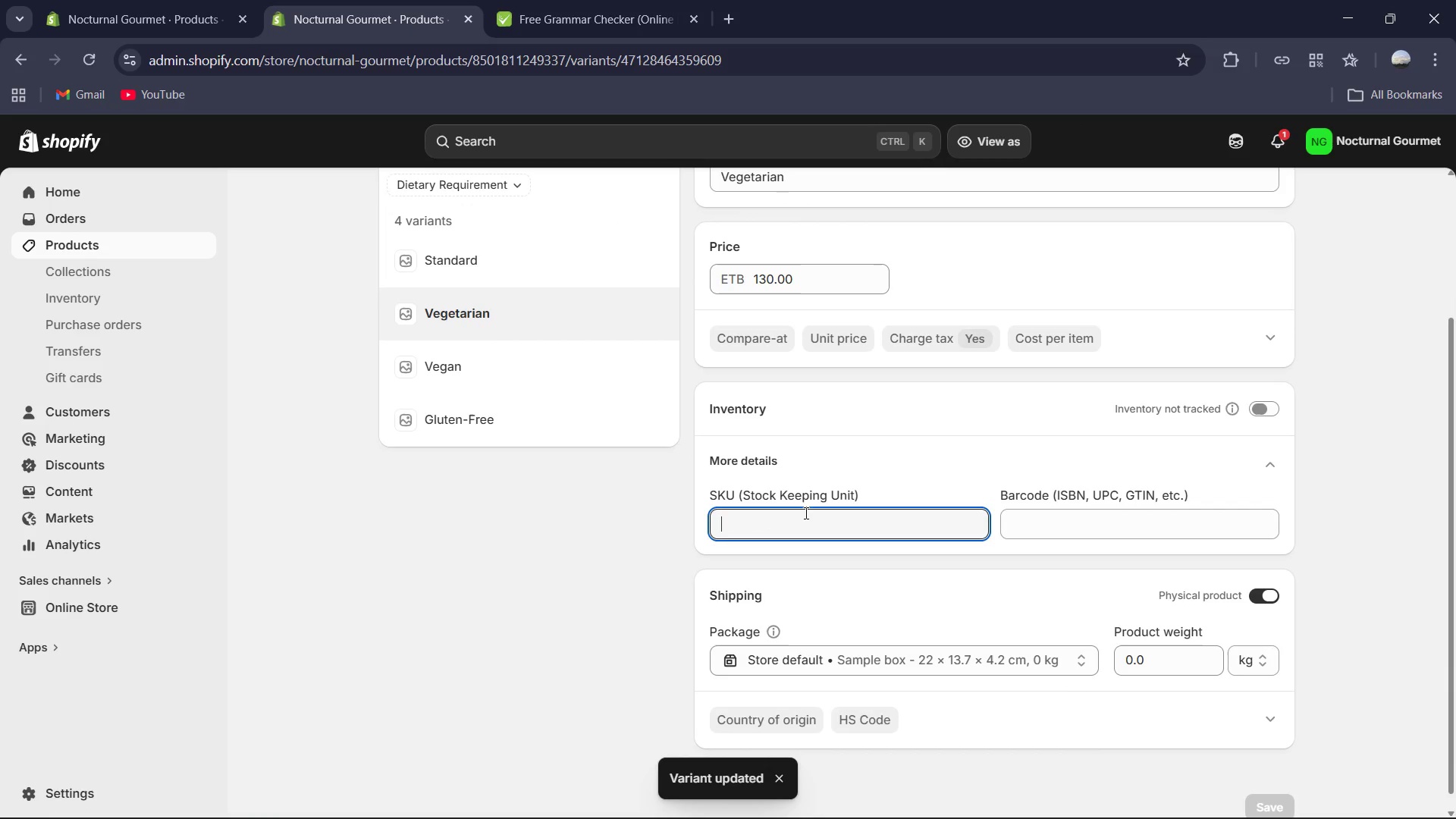 
key(Control+V)
 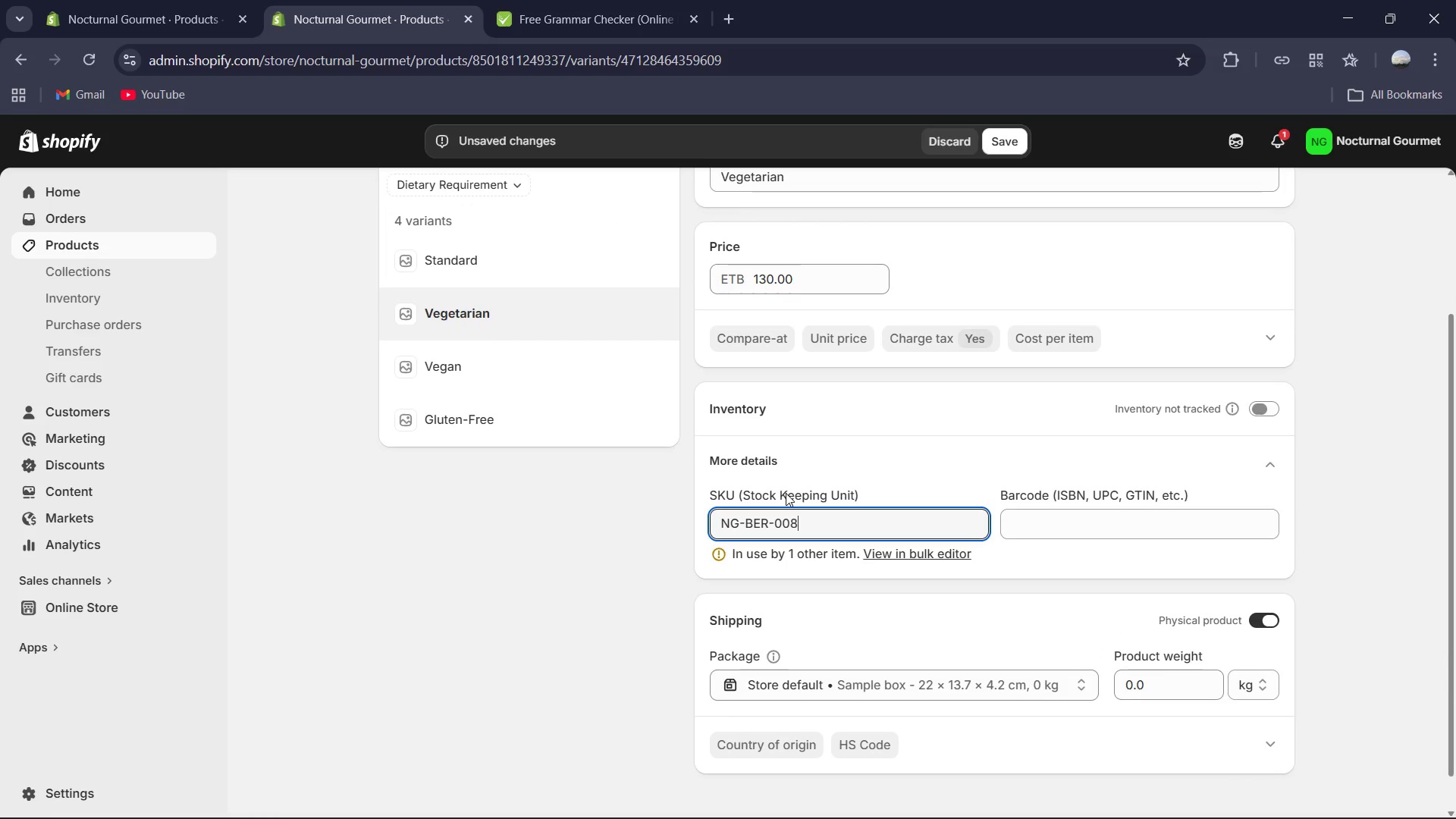 
key(Minus)
 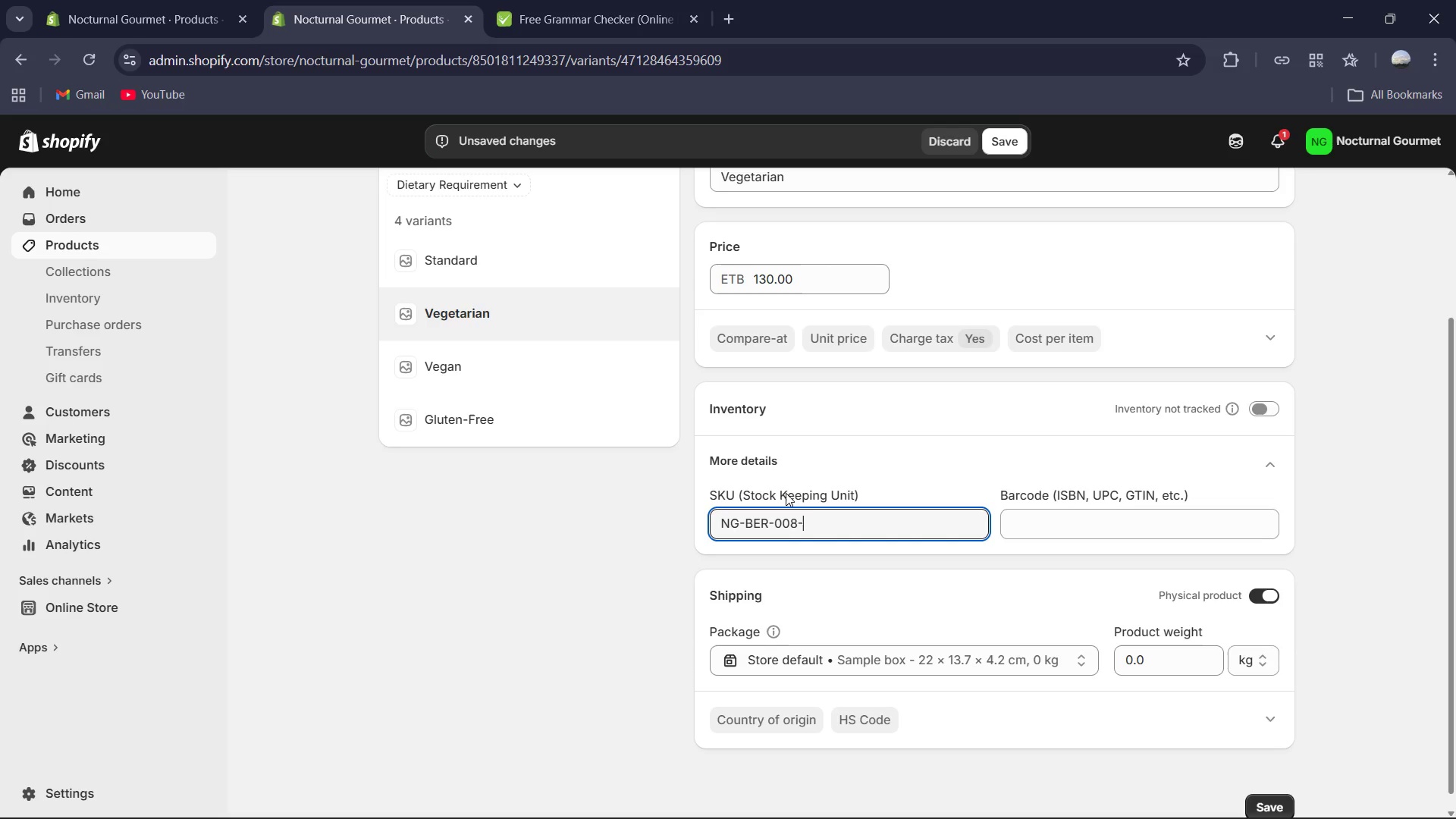 
key(Shift+V)
 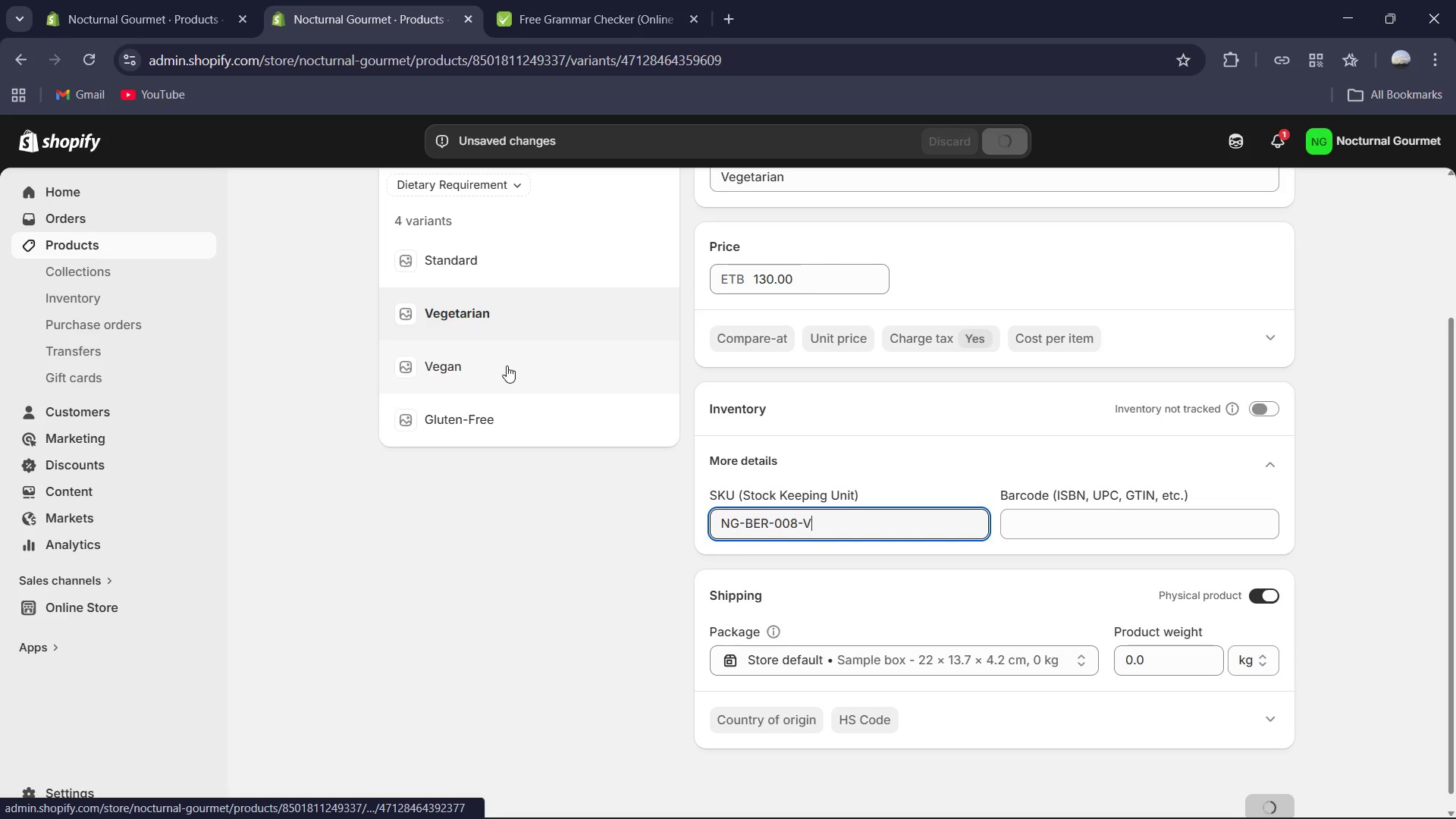 
left_click([507, 366])
 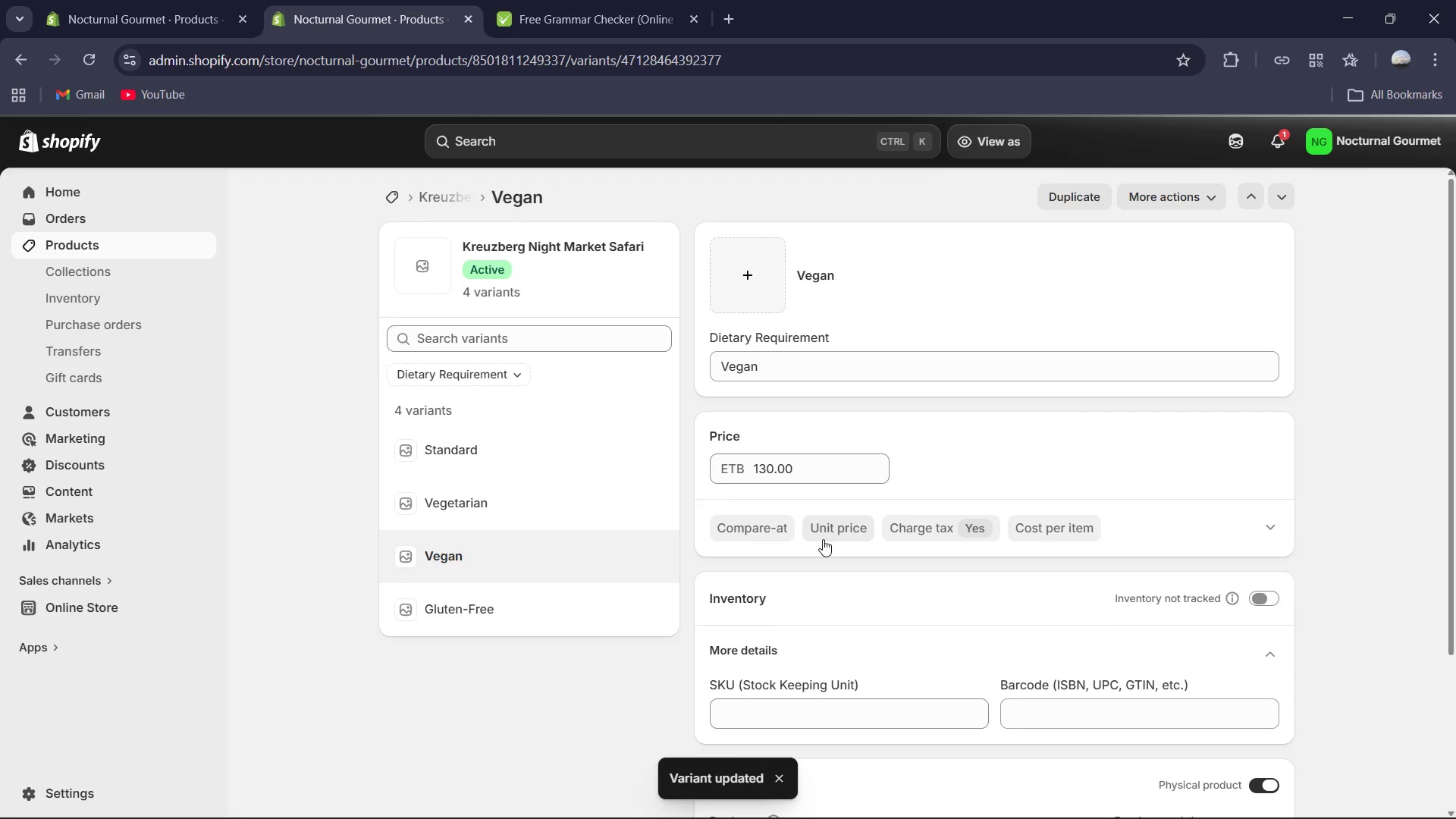 
left_click([811, 729])
 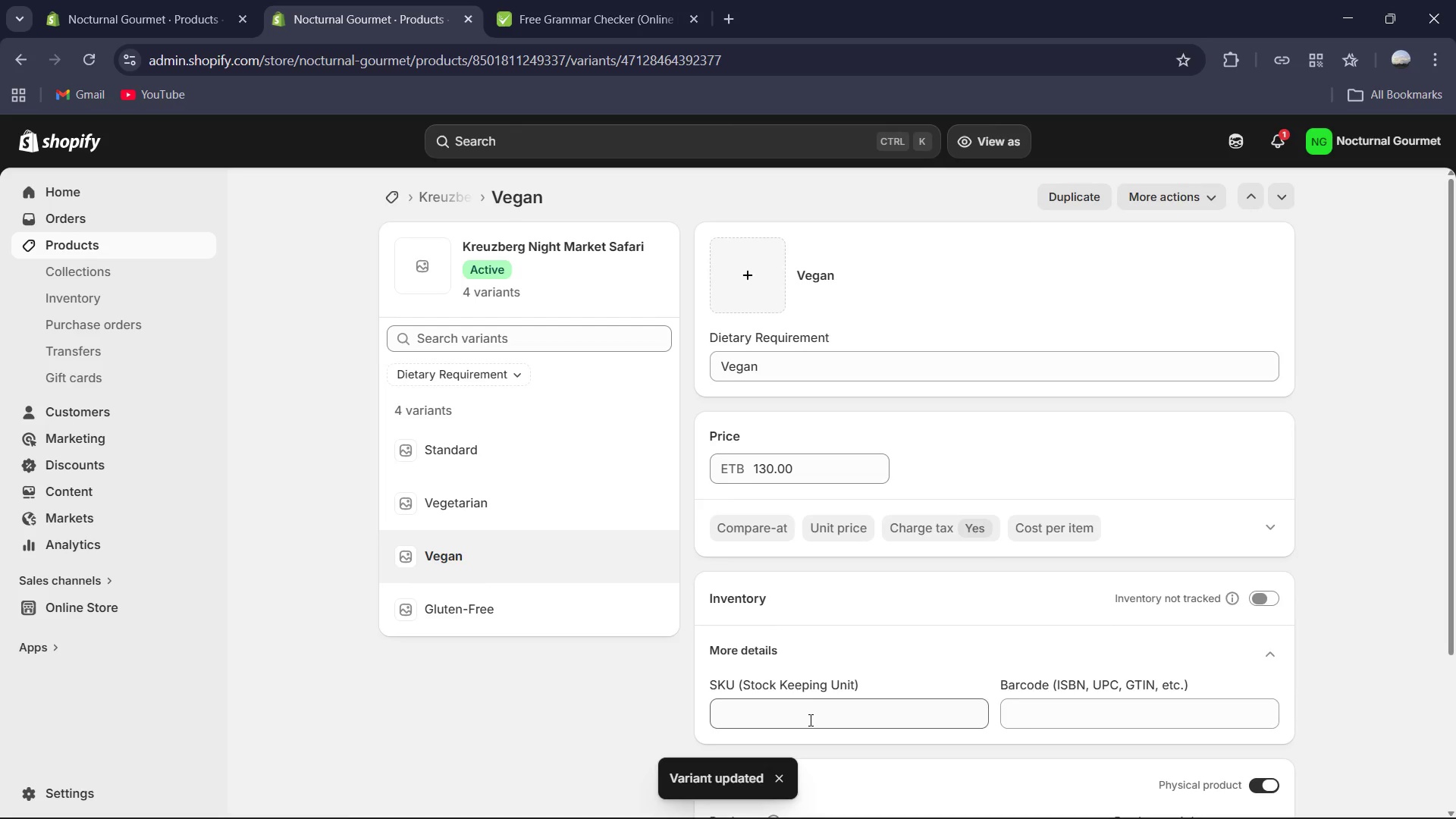 
left_click([809, 720])
 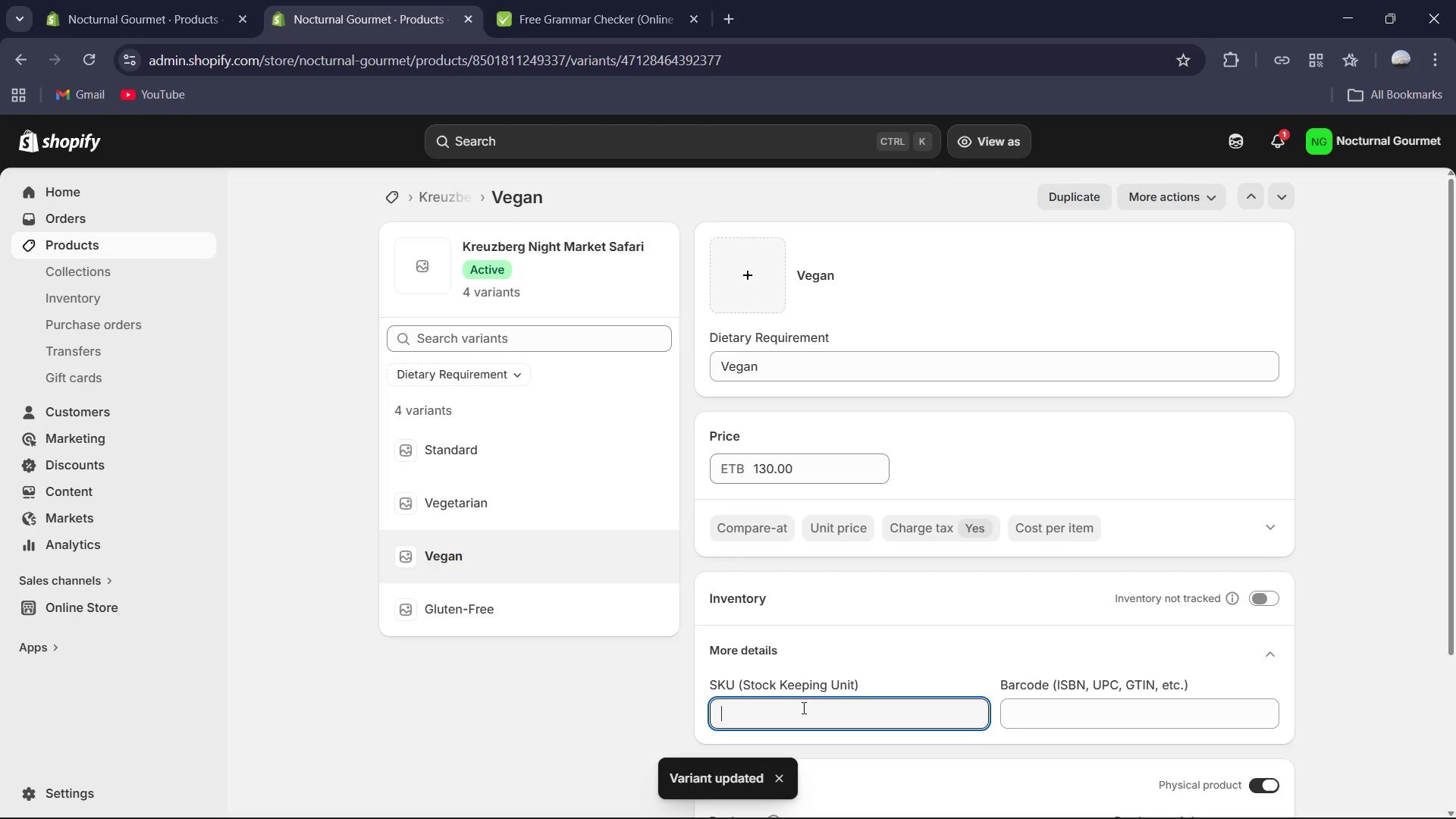 
key(Control+V)
 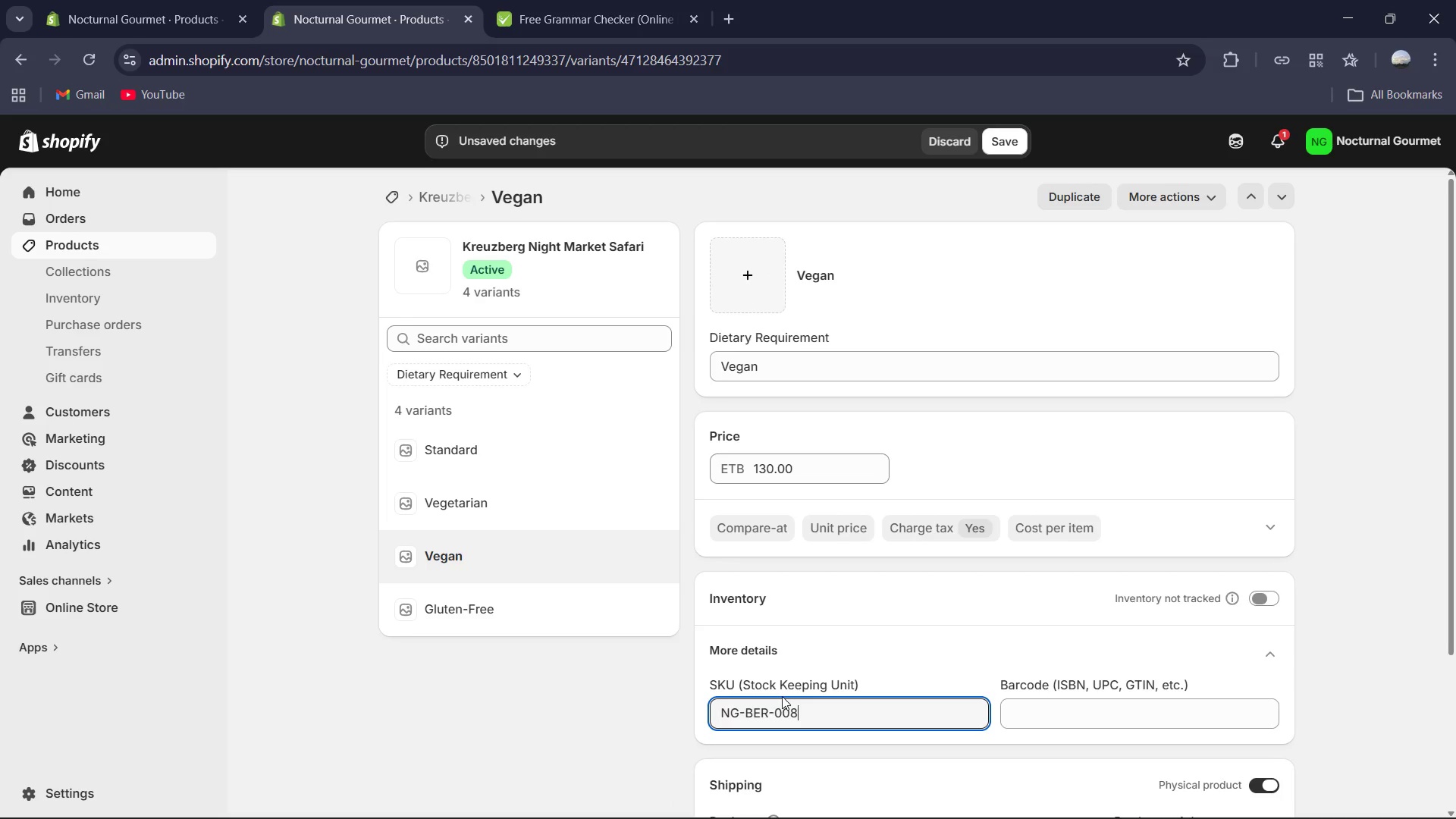 
type(-VG)
 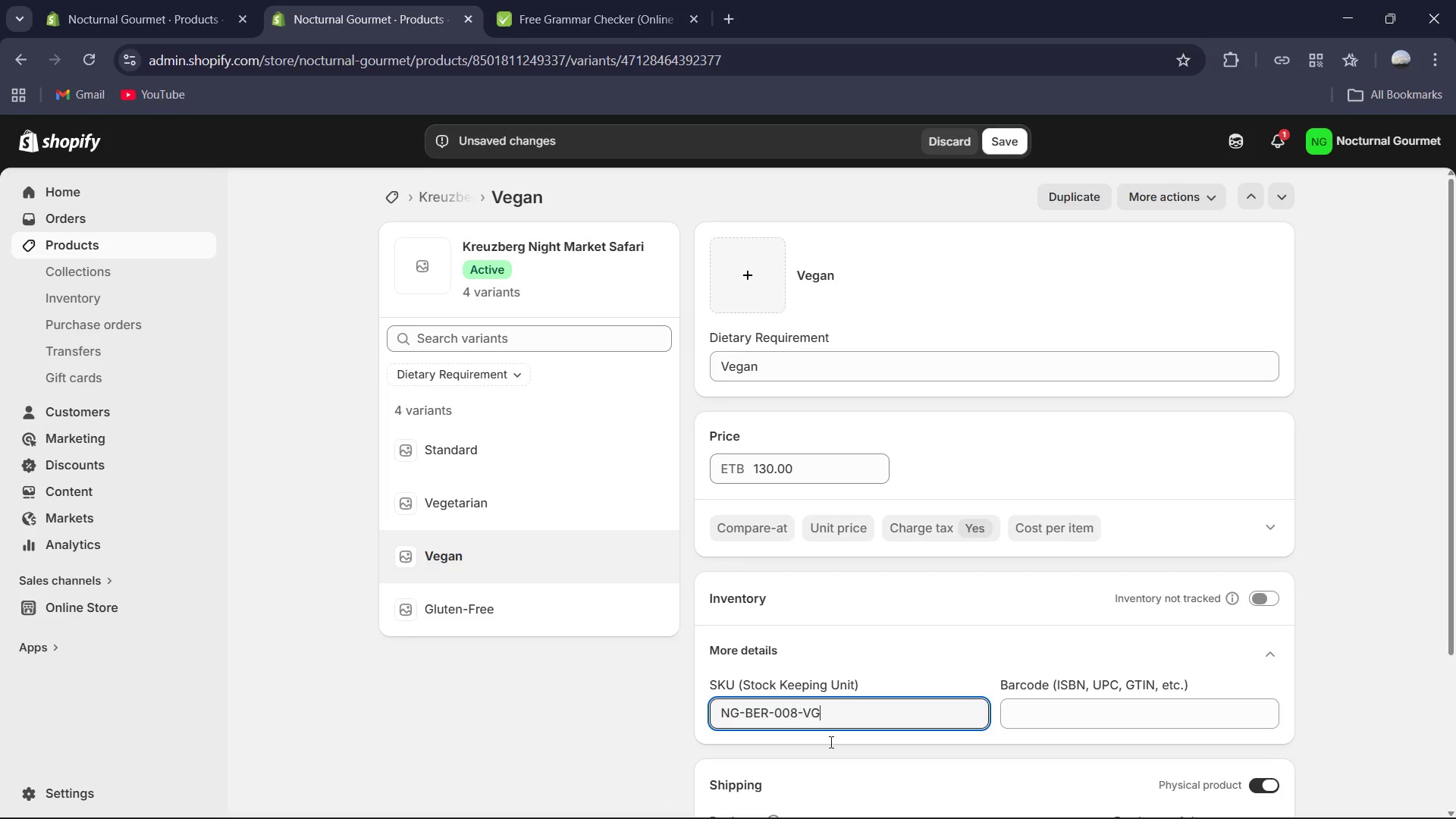 
scroll: coordinate [984, 739], scroll_direction: down, amount: 3.0
 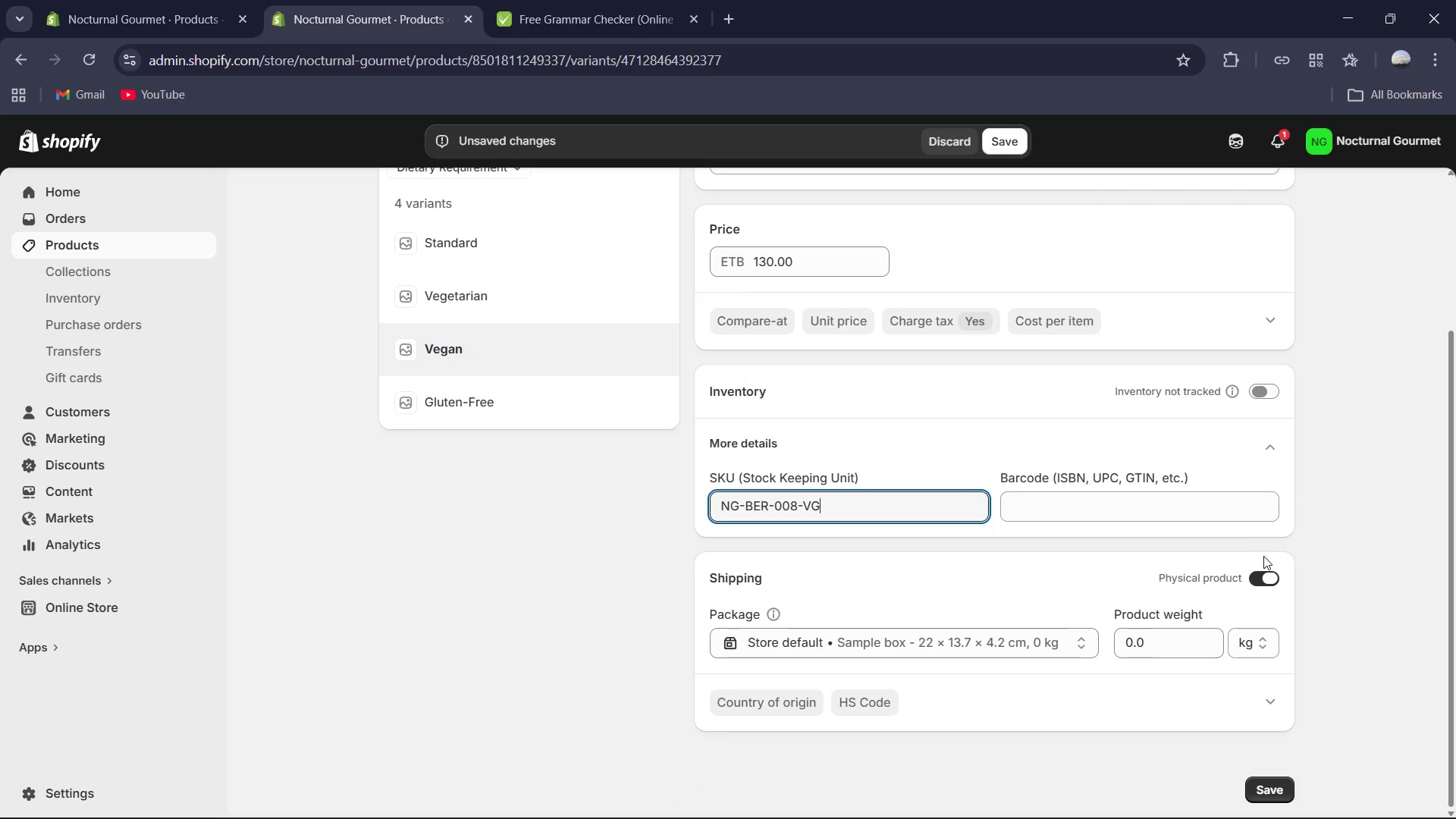 
left_click([1264, 579])
 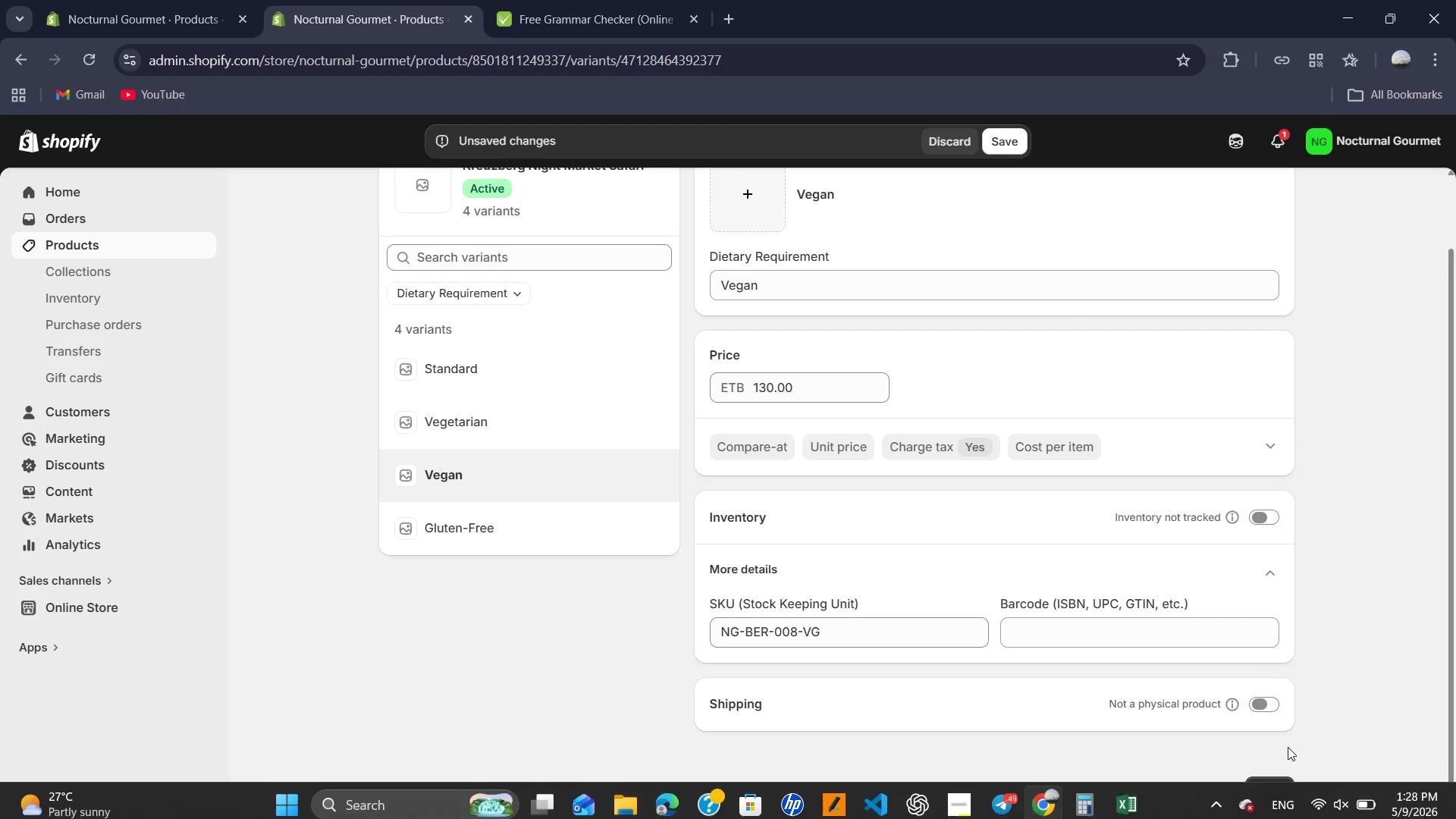 
left_click([1271, 792])
 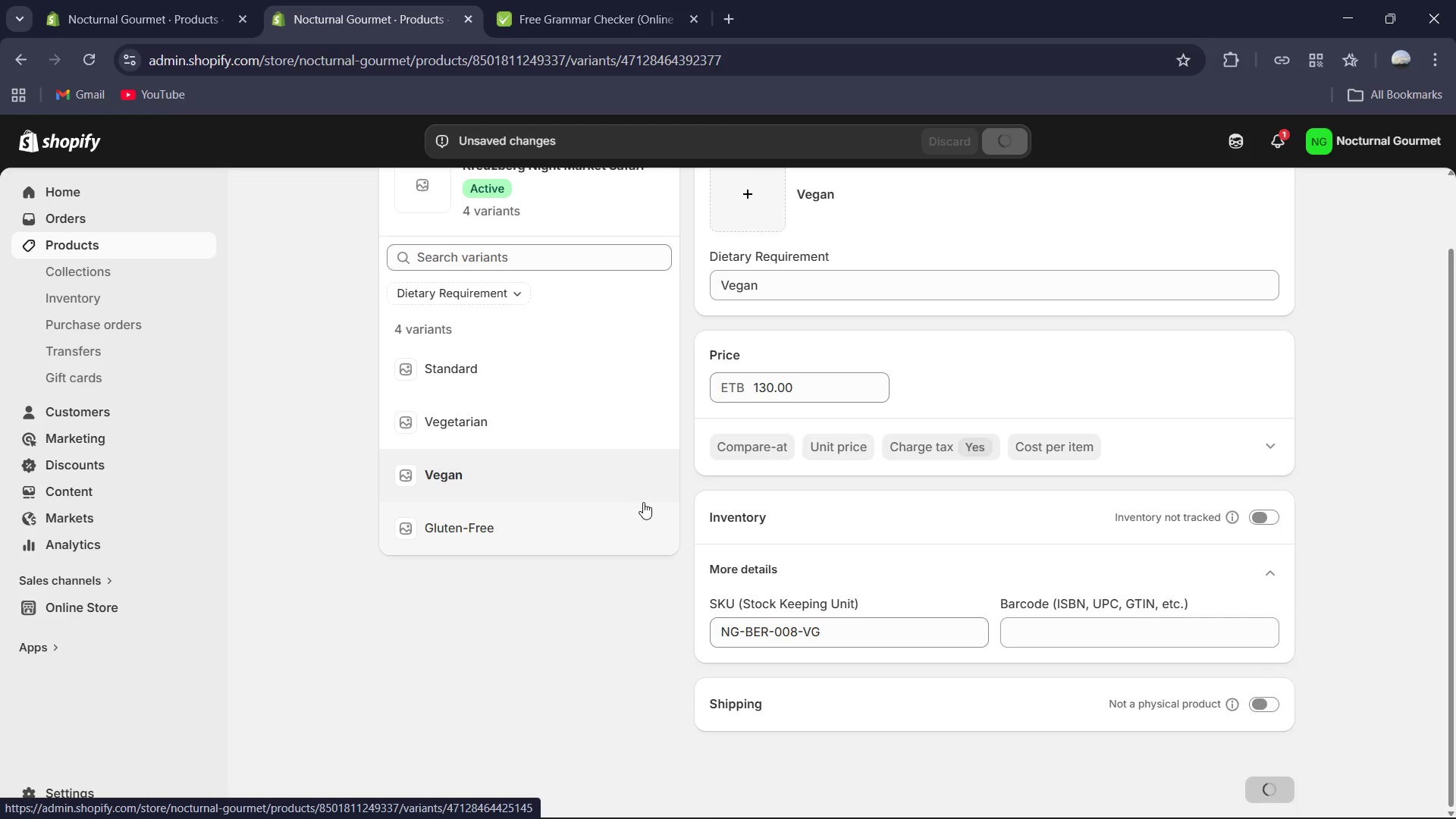 
left_click([623, 520])
 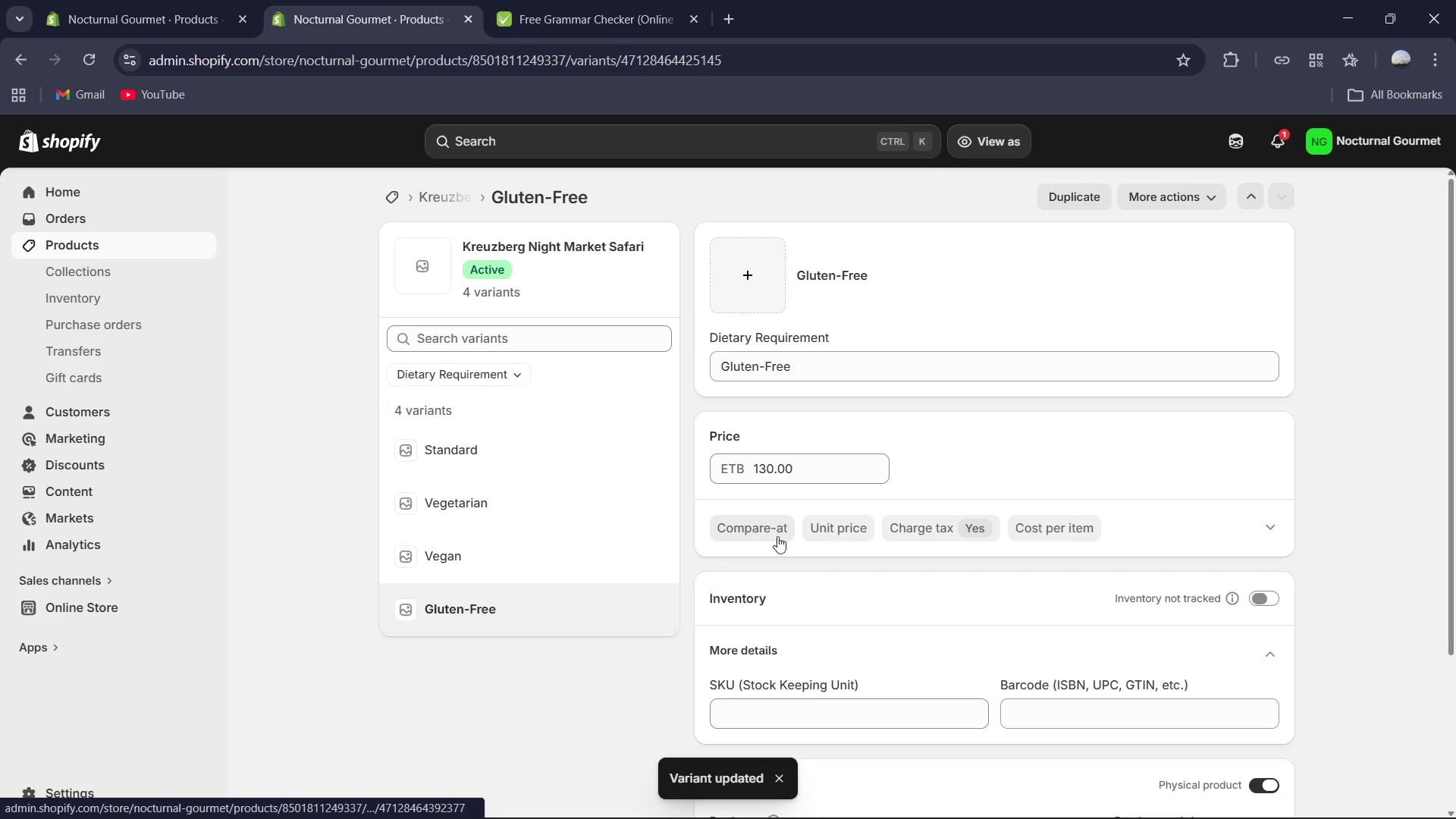 
scroll: coordinate [1132, 675], scroll_direction: down, amount: 3.0
 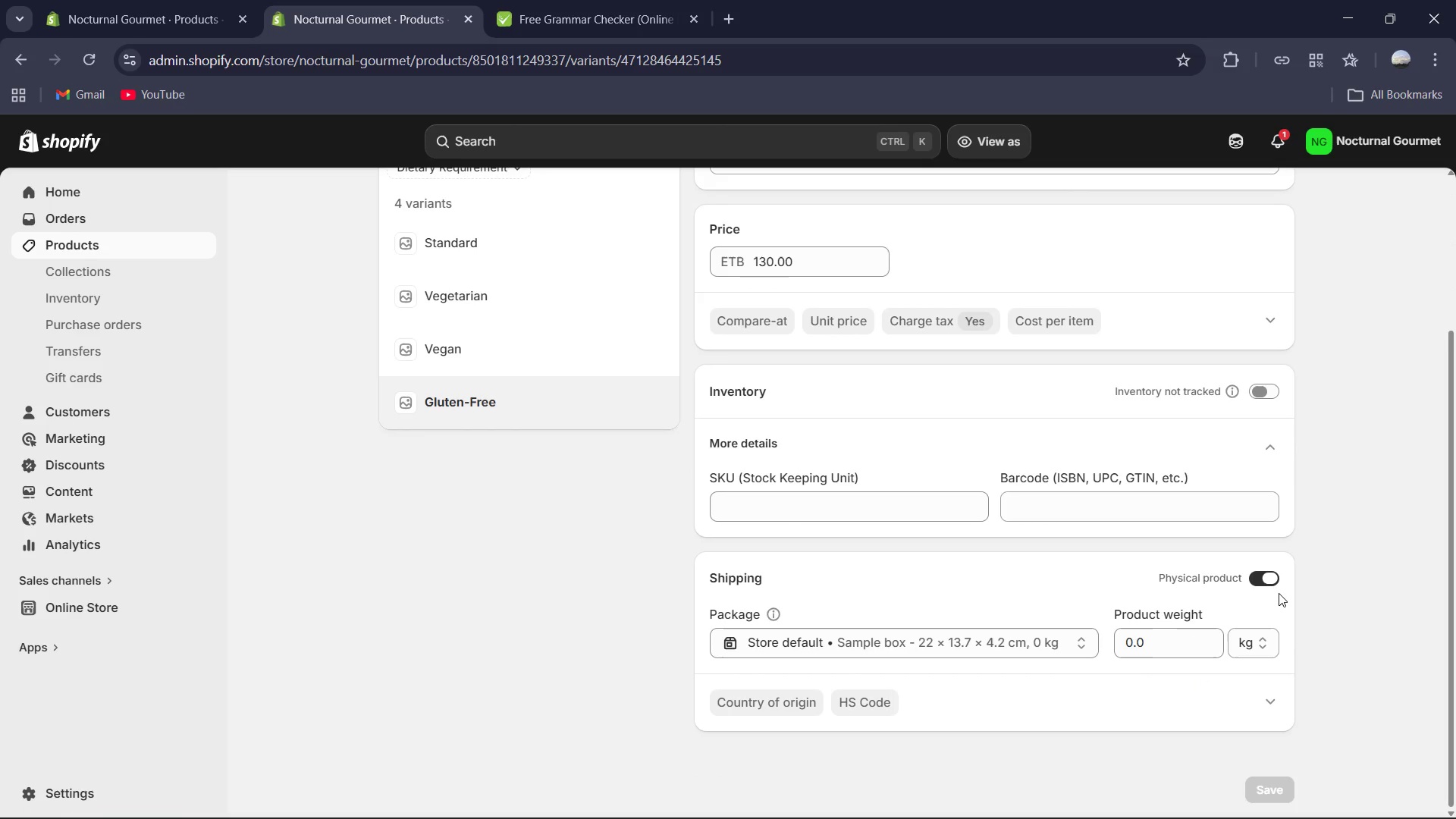 
left_click([1259, 585])
 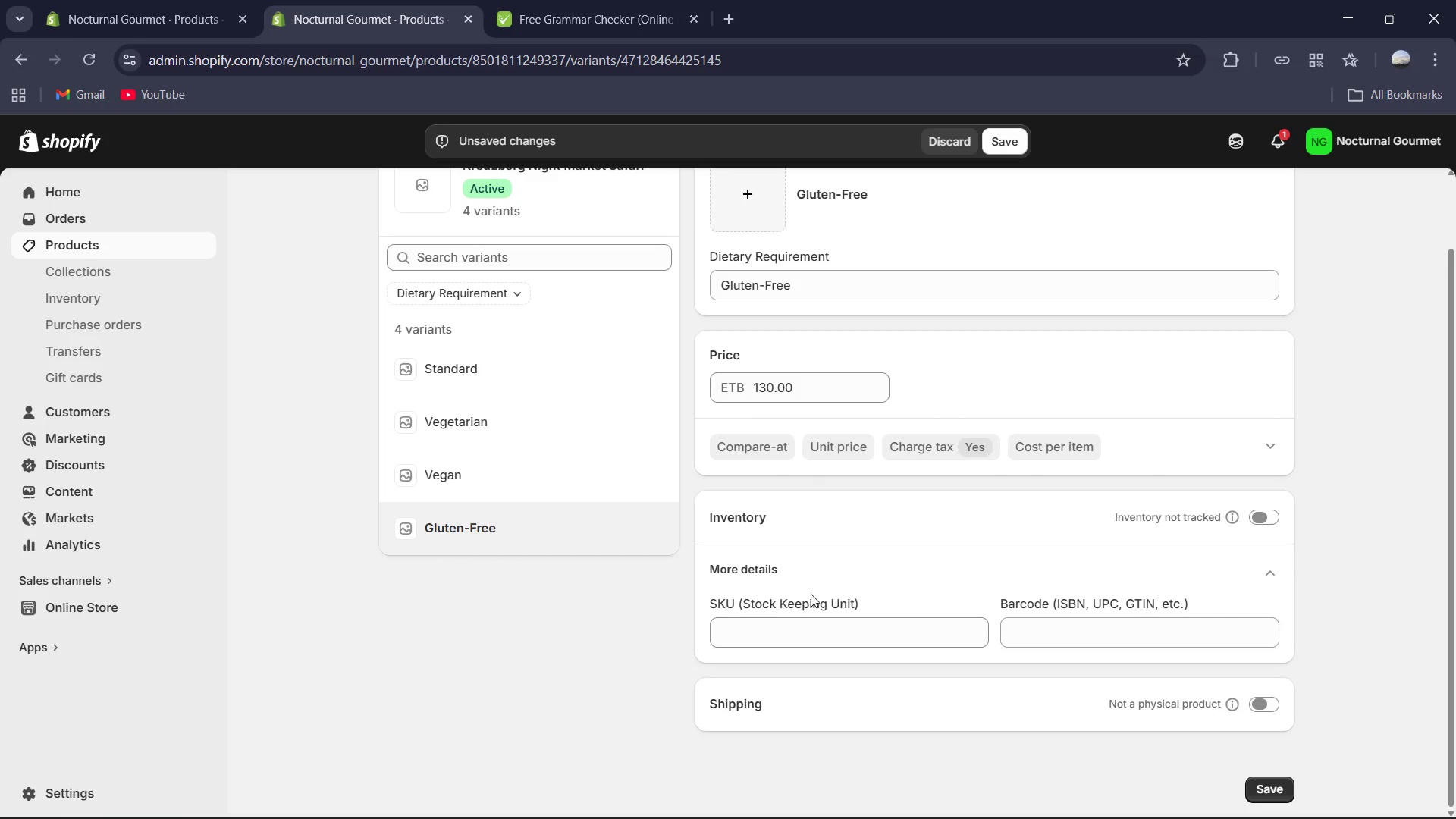 
left_click([795, 632])
 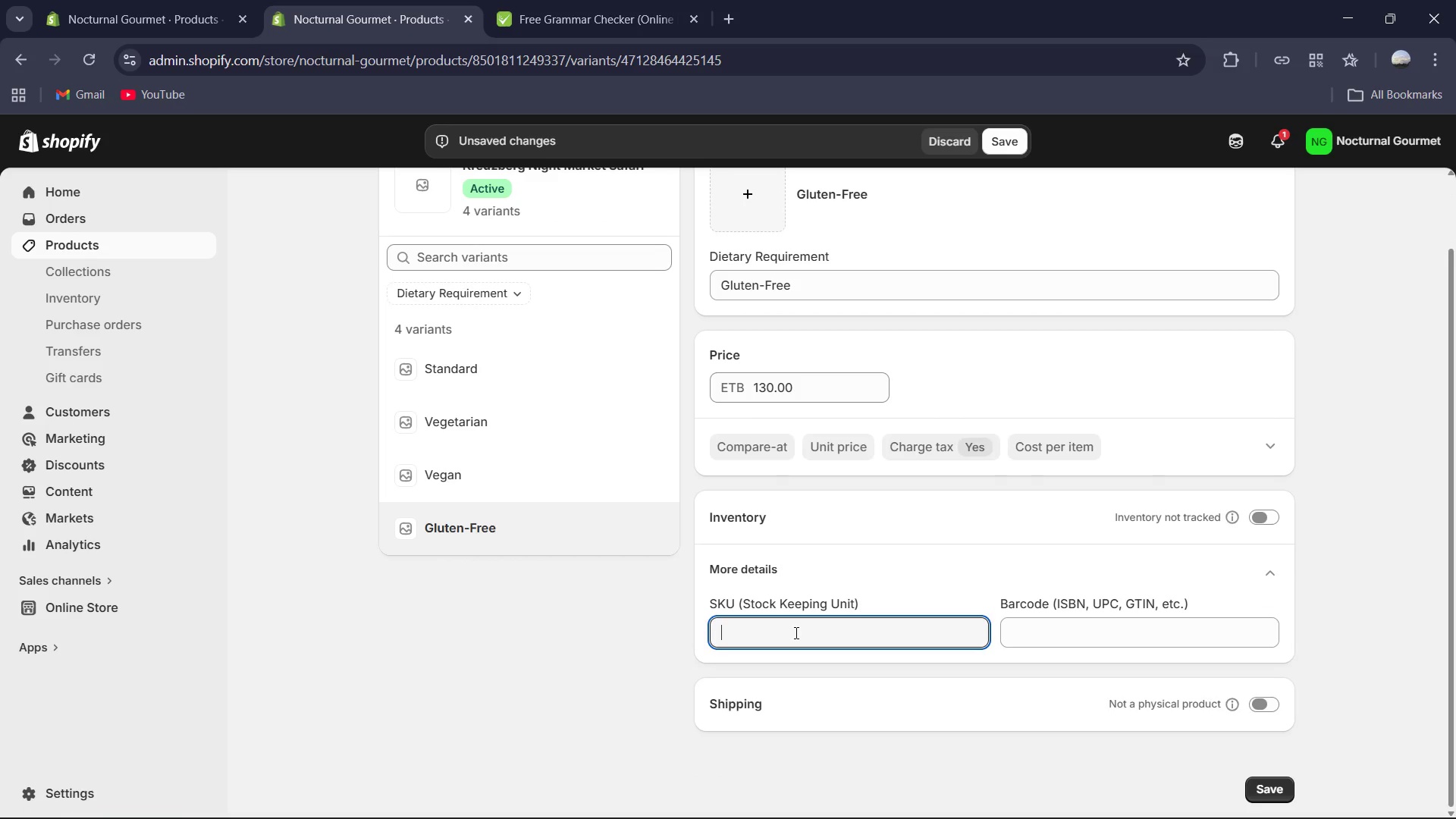 
key(Control+V)
 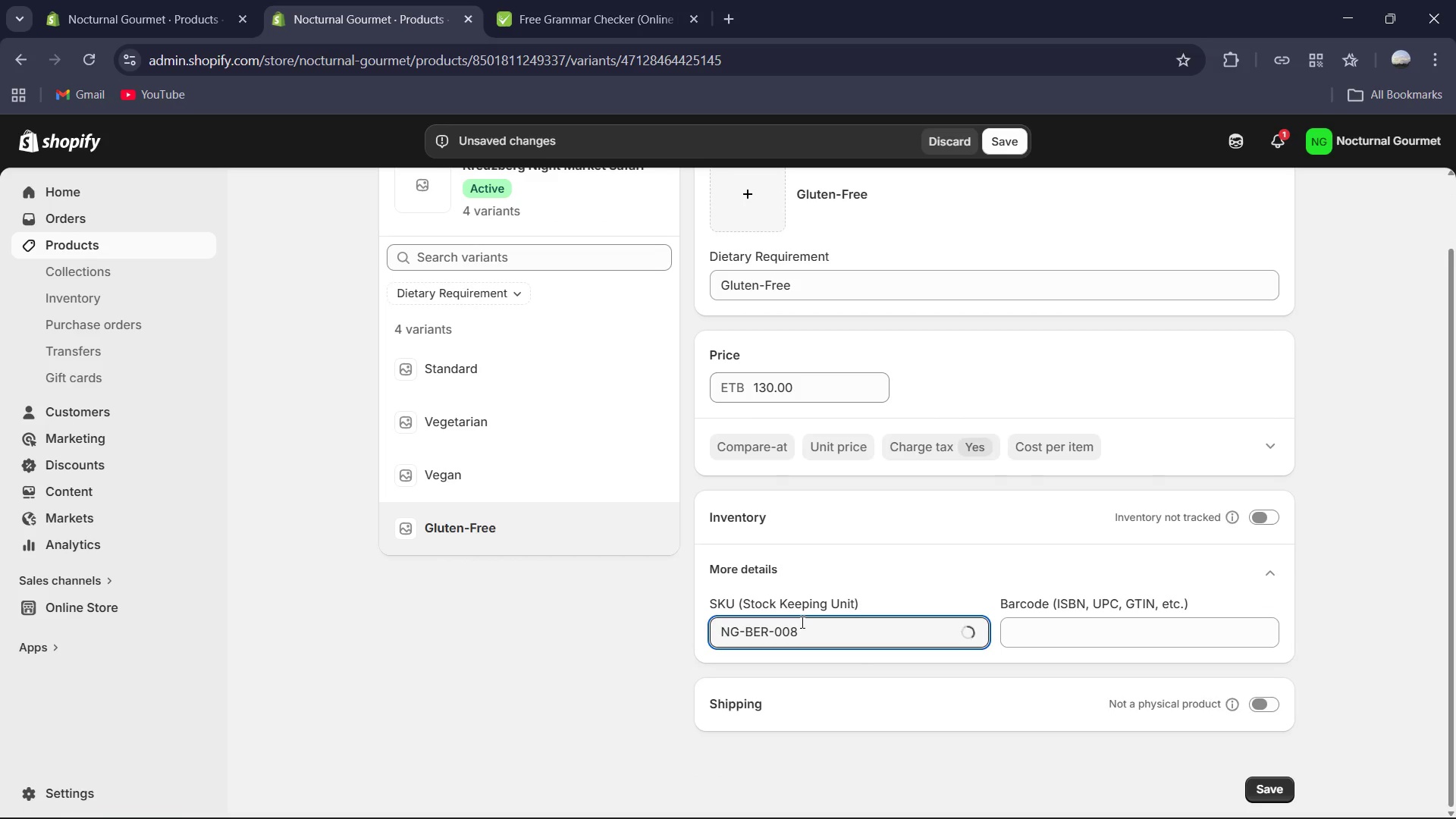 
type(-GF)
 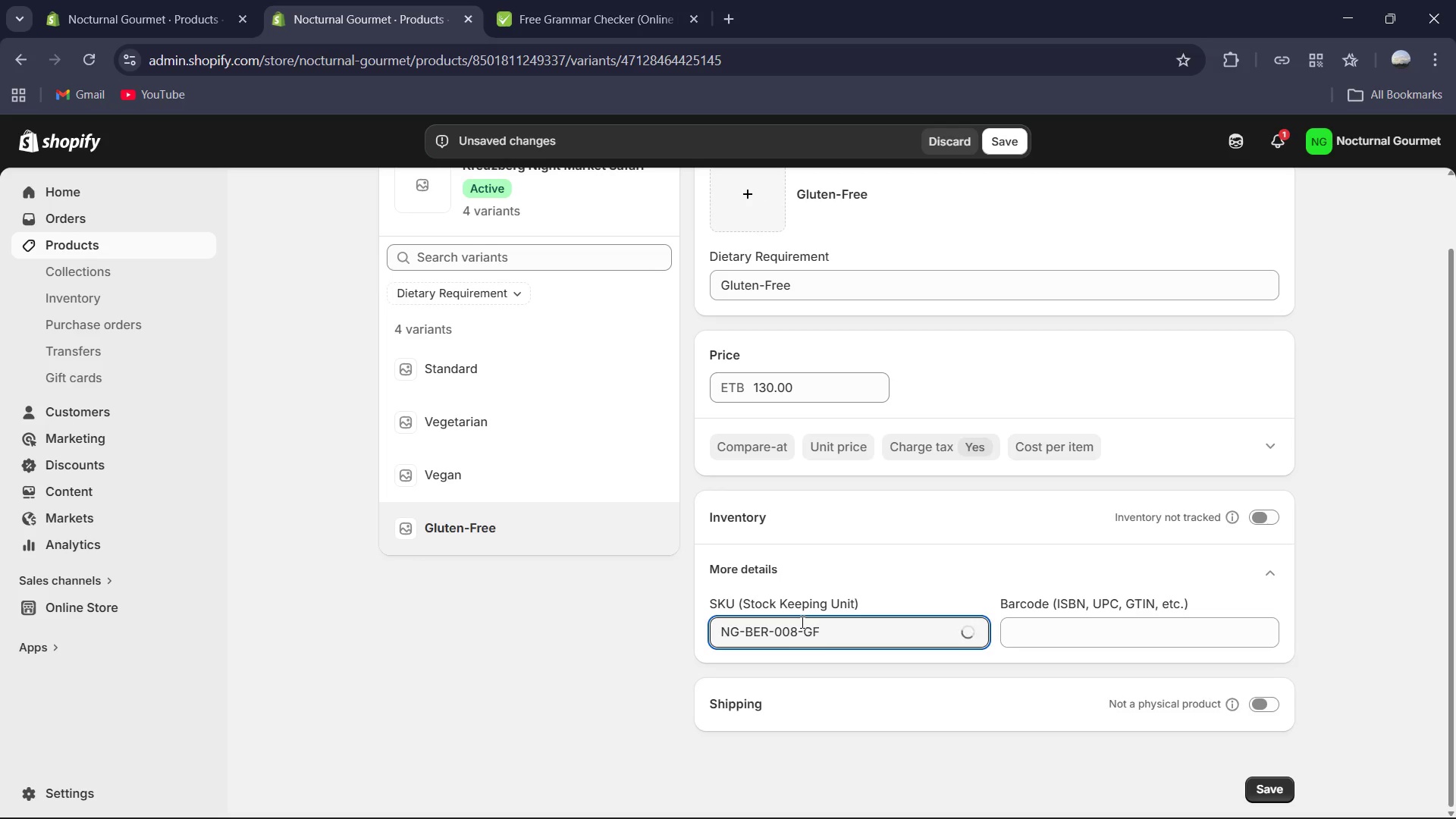 
left_click([1265, 786])
 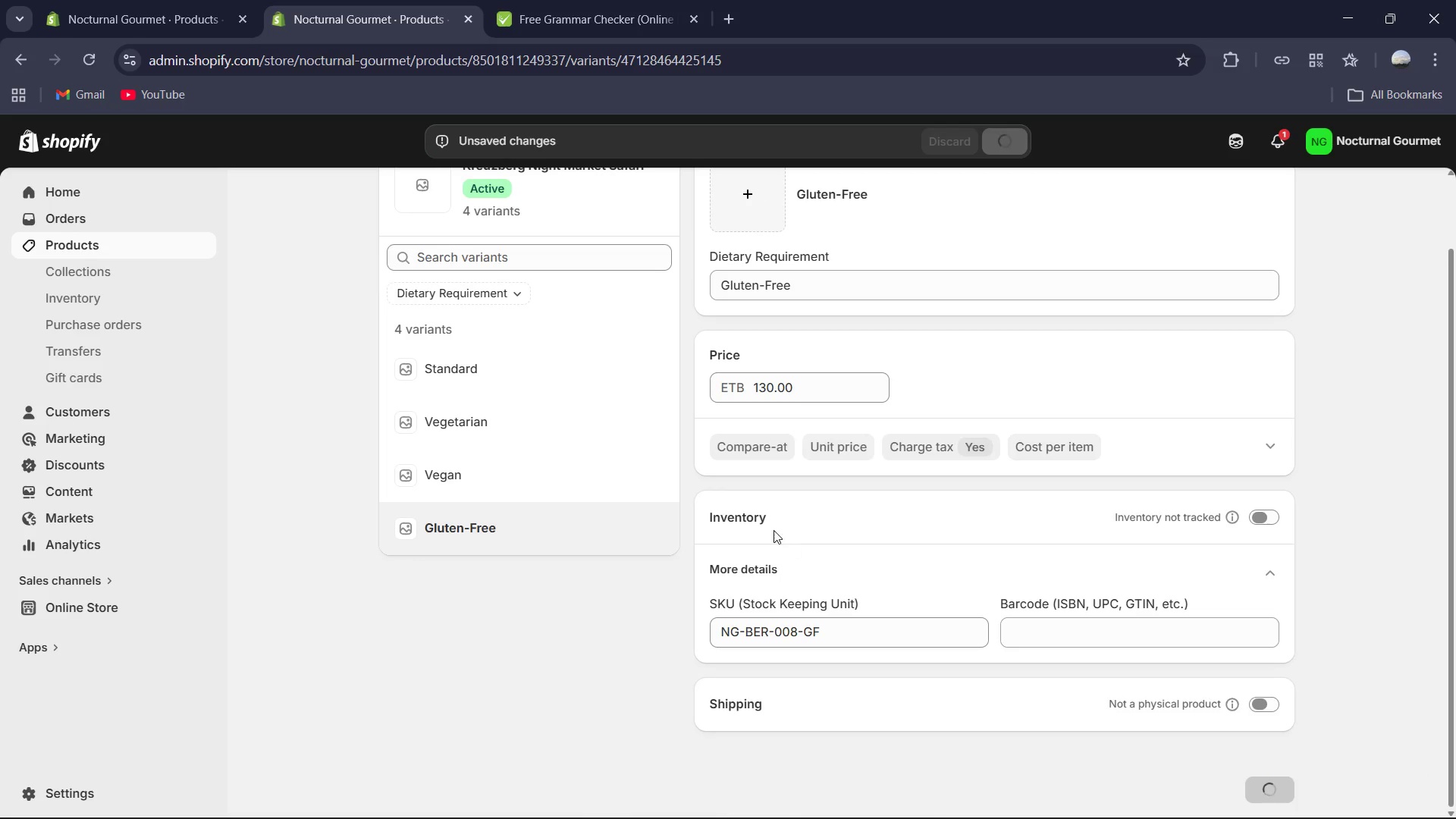 
scroll: coordinate [758, 510], scroll_direction: up, amount: 2.0
 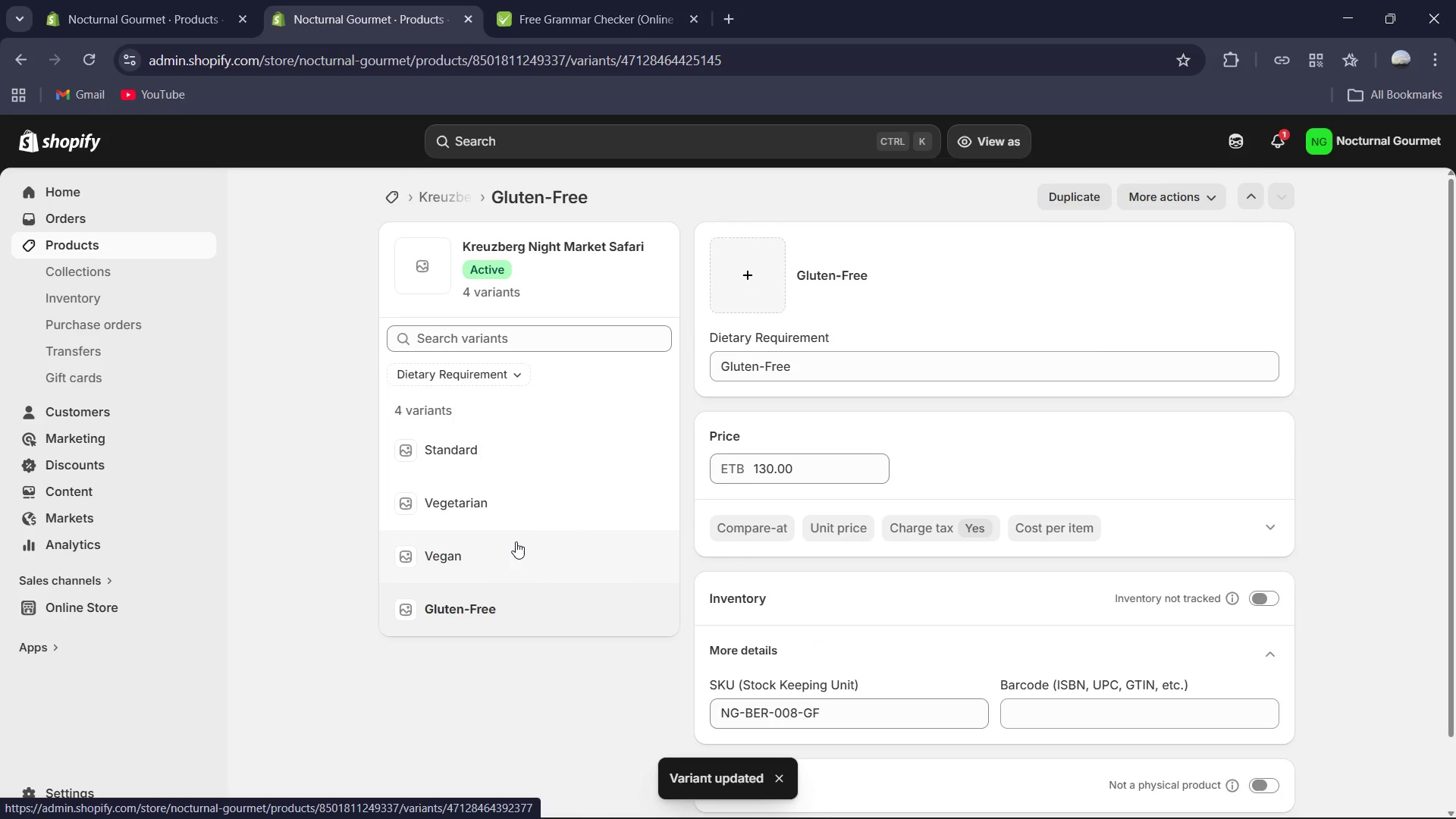 
left_click([517, 538])
 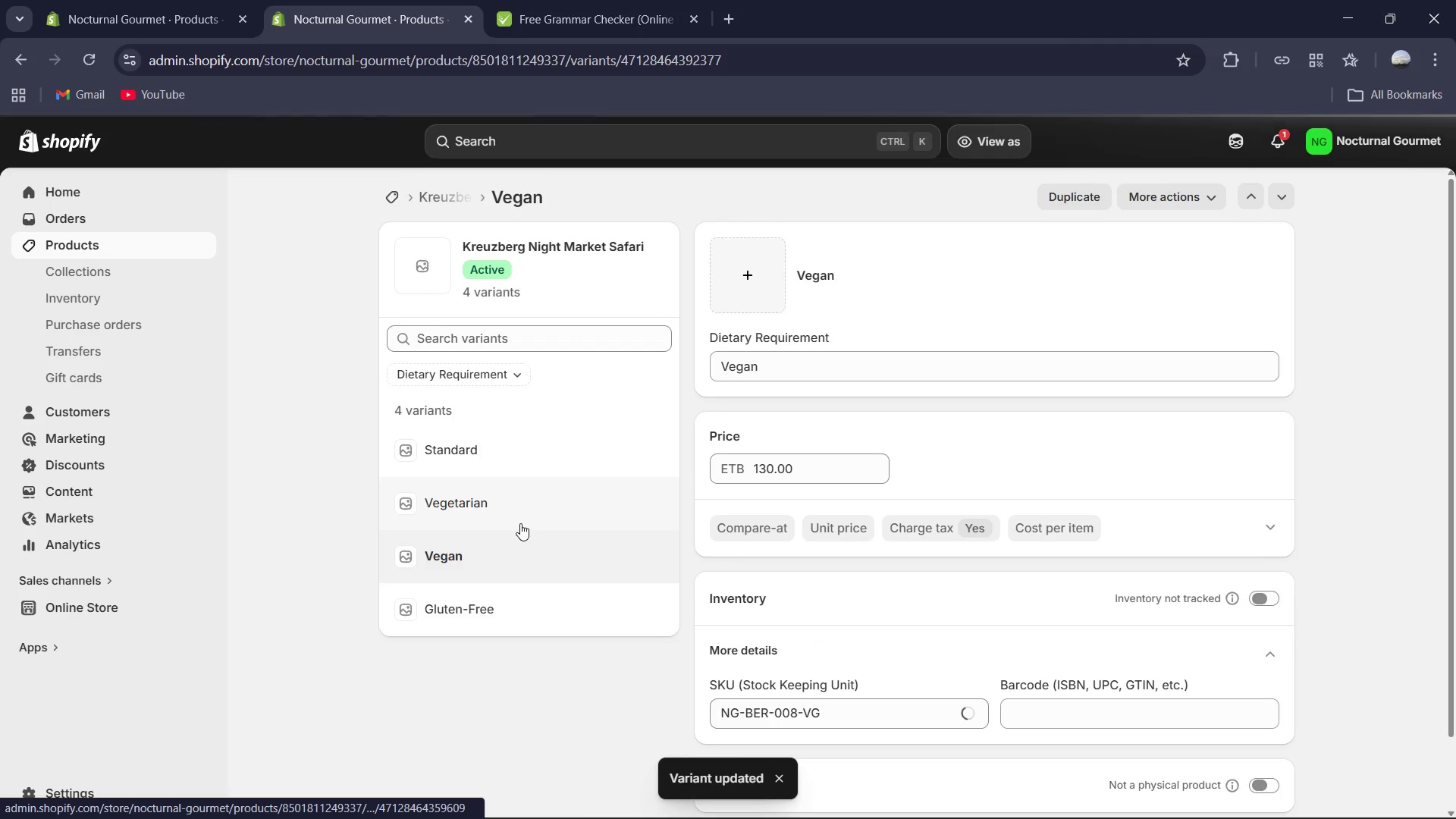 
scroll: coordinate [749, 526], scroll_direction: up, amount: 2.0
 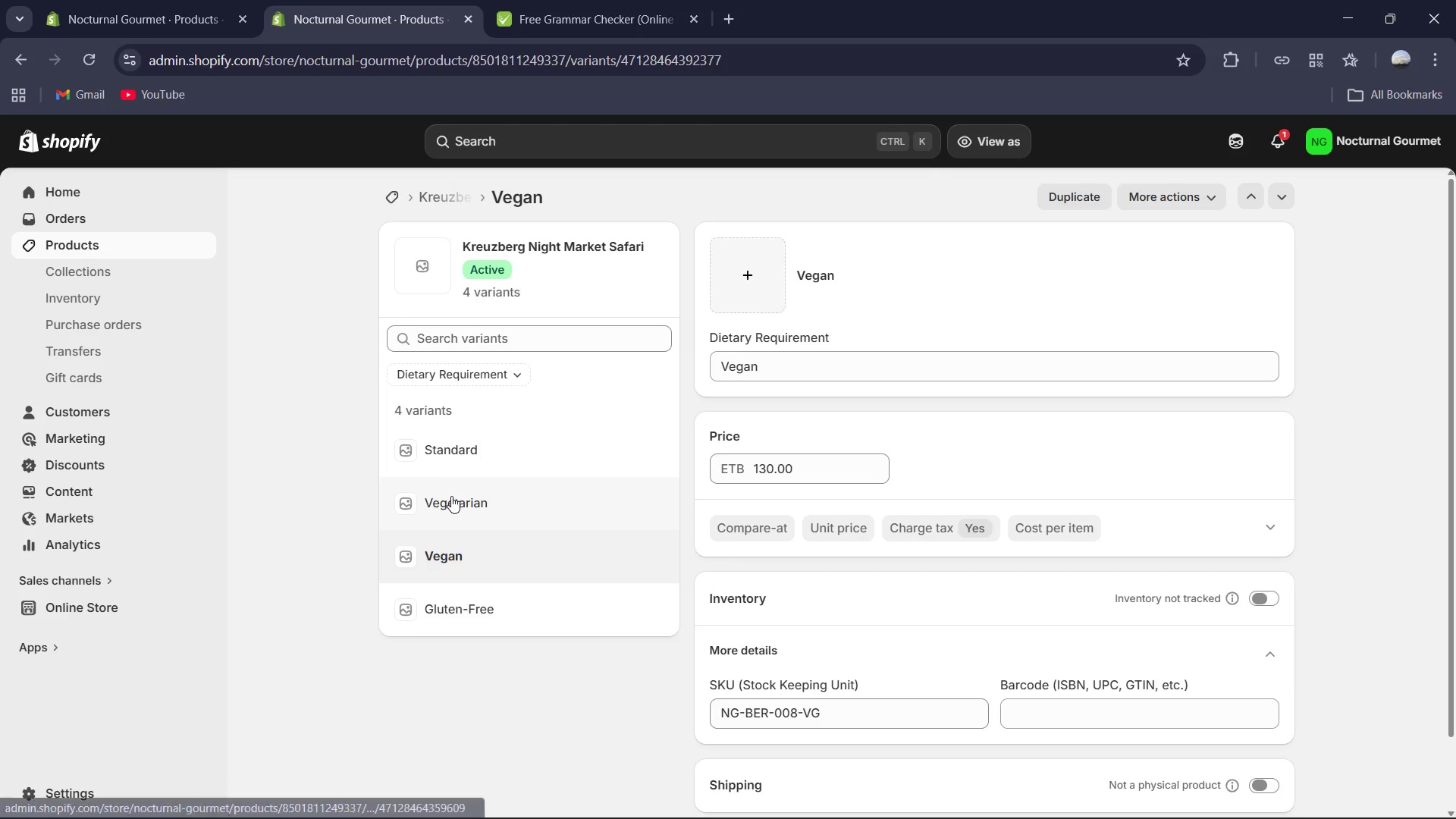 
left_click([452, 499])
 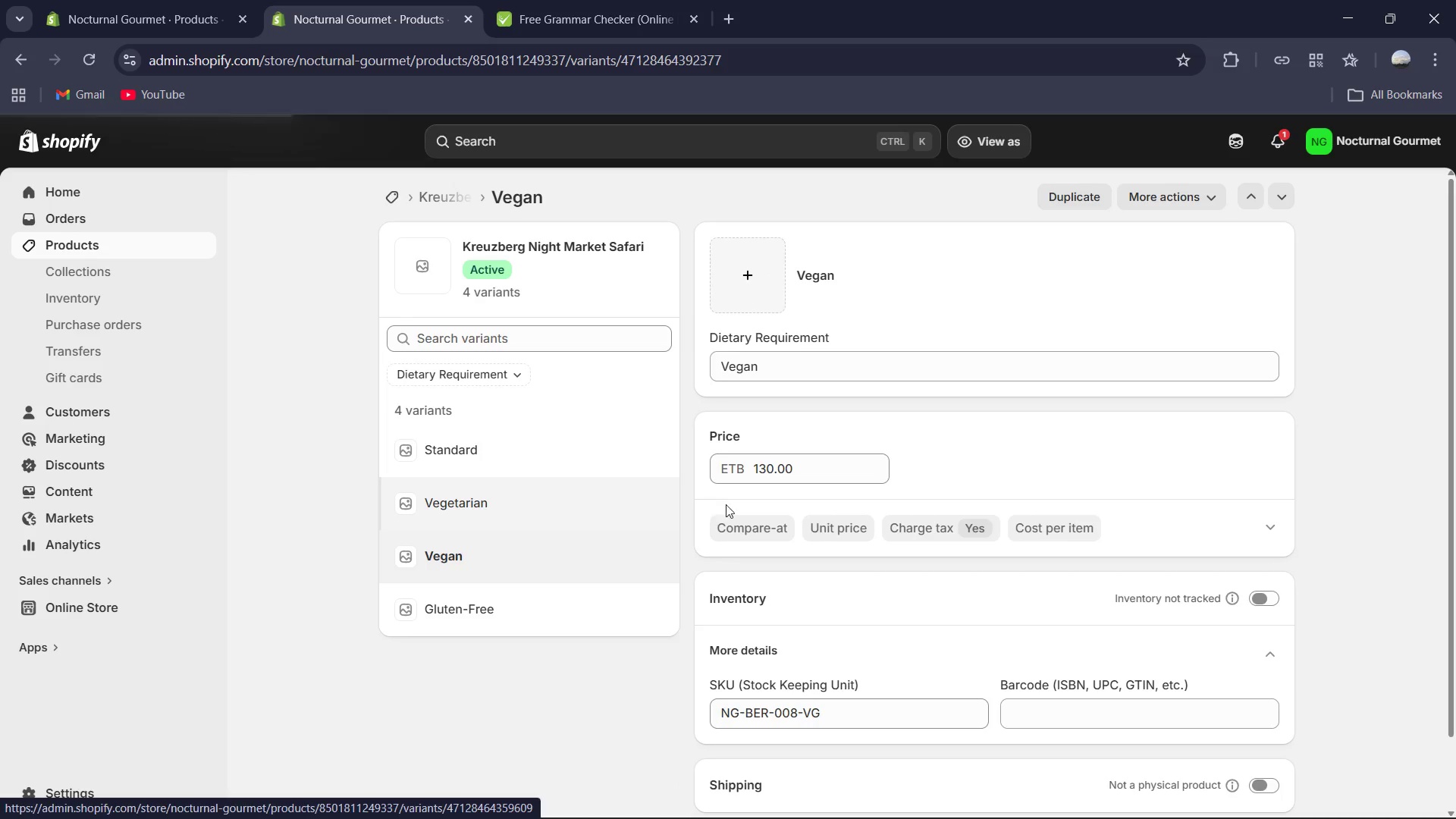 
scroll: coordinate [1413, 738], scroll_direction: down, amount: 5.0
 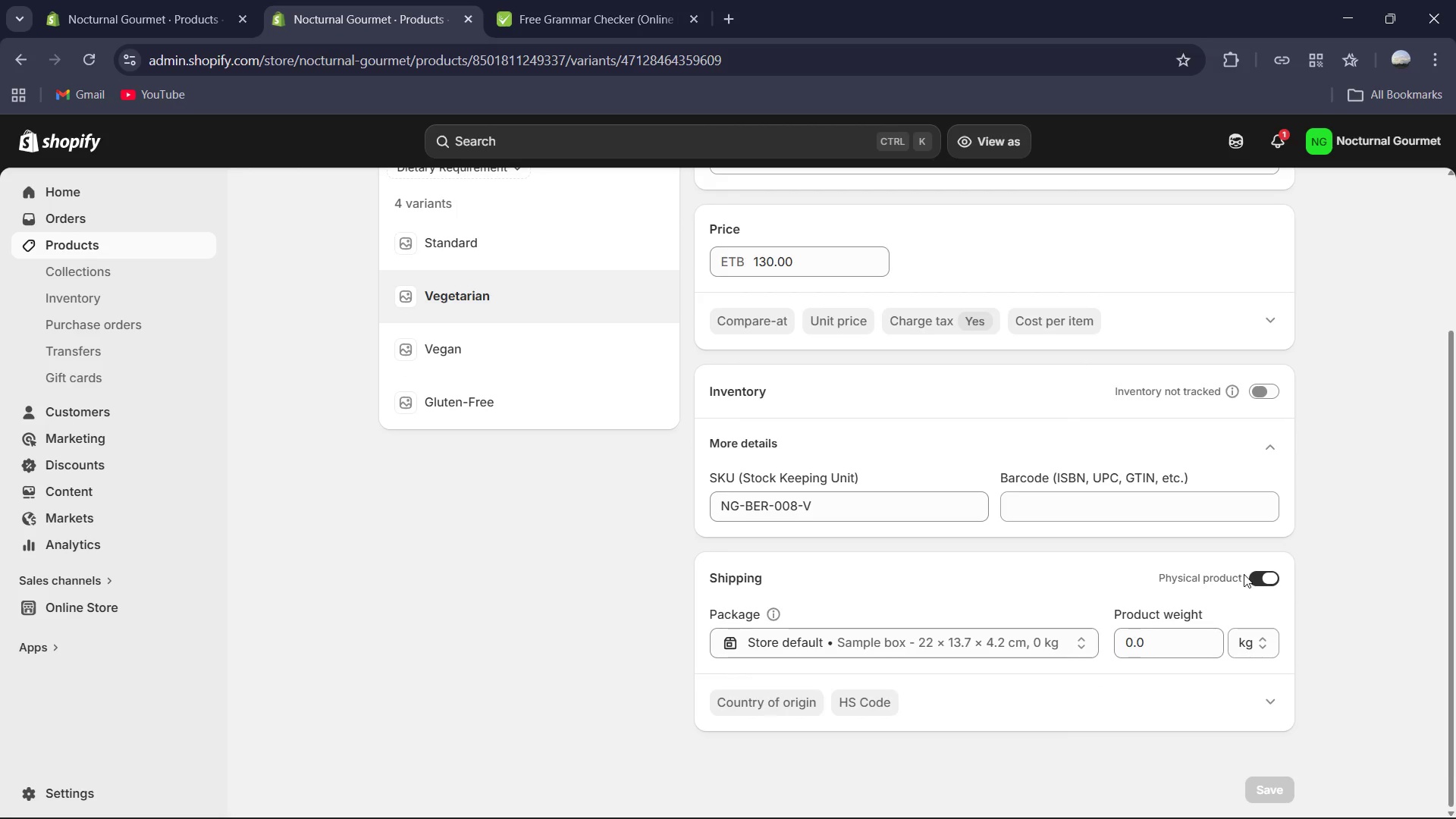 
double_click([1266, 579])
 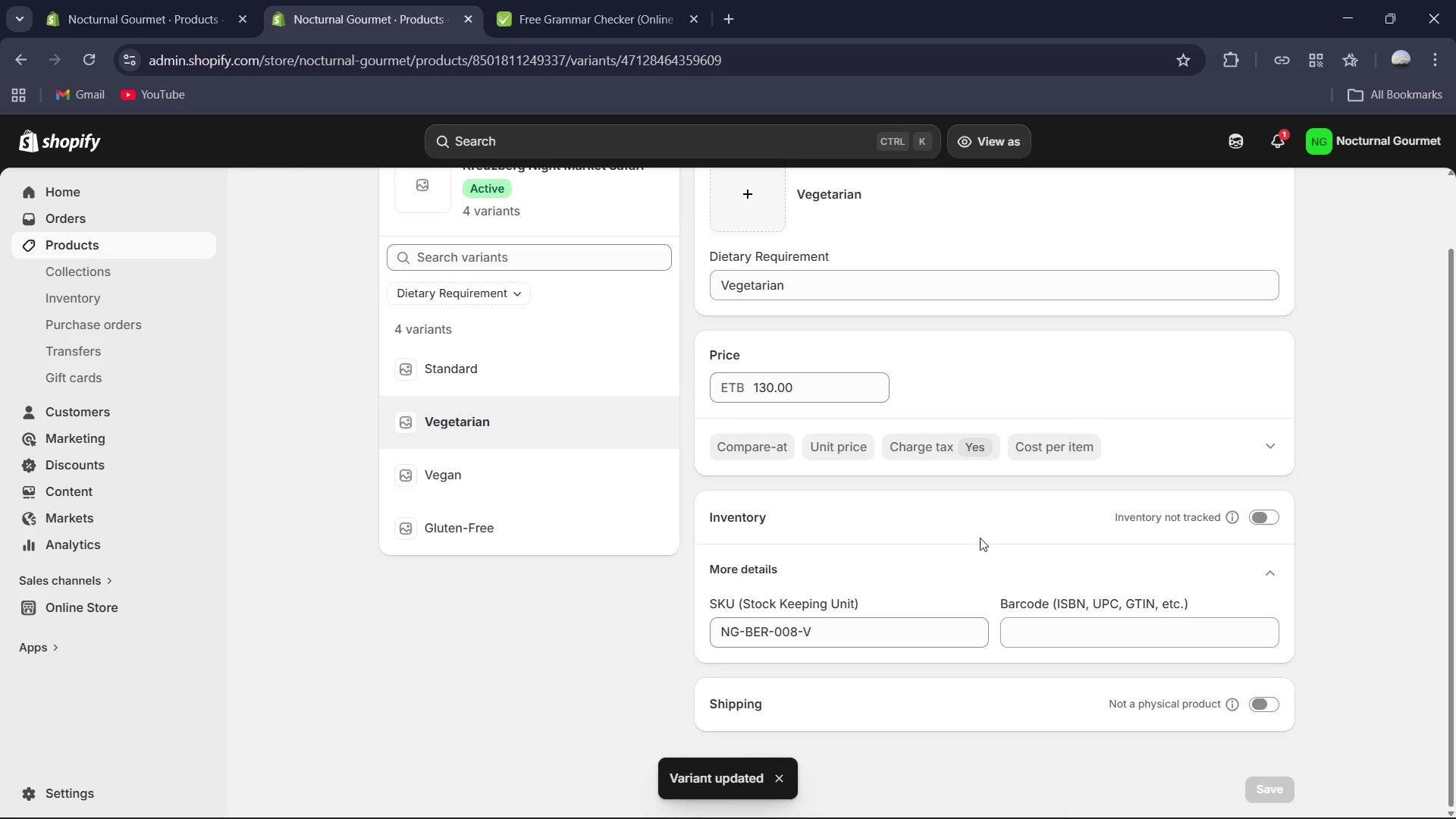 
wait(8.77)
 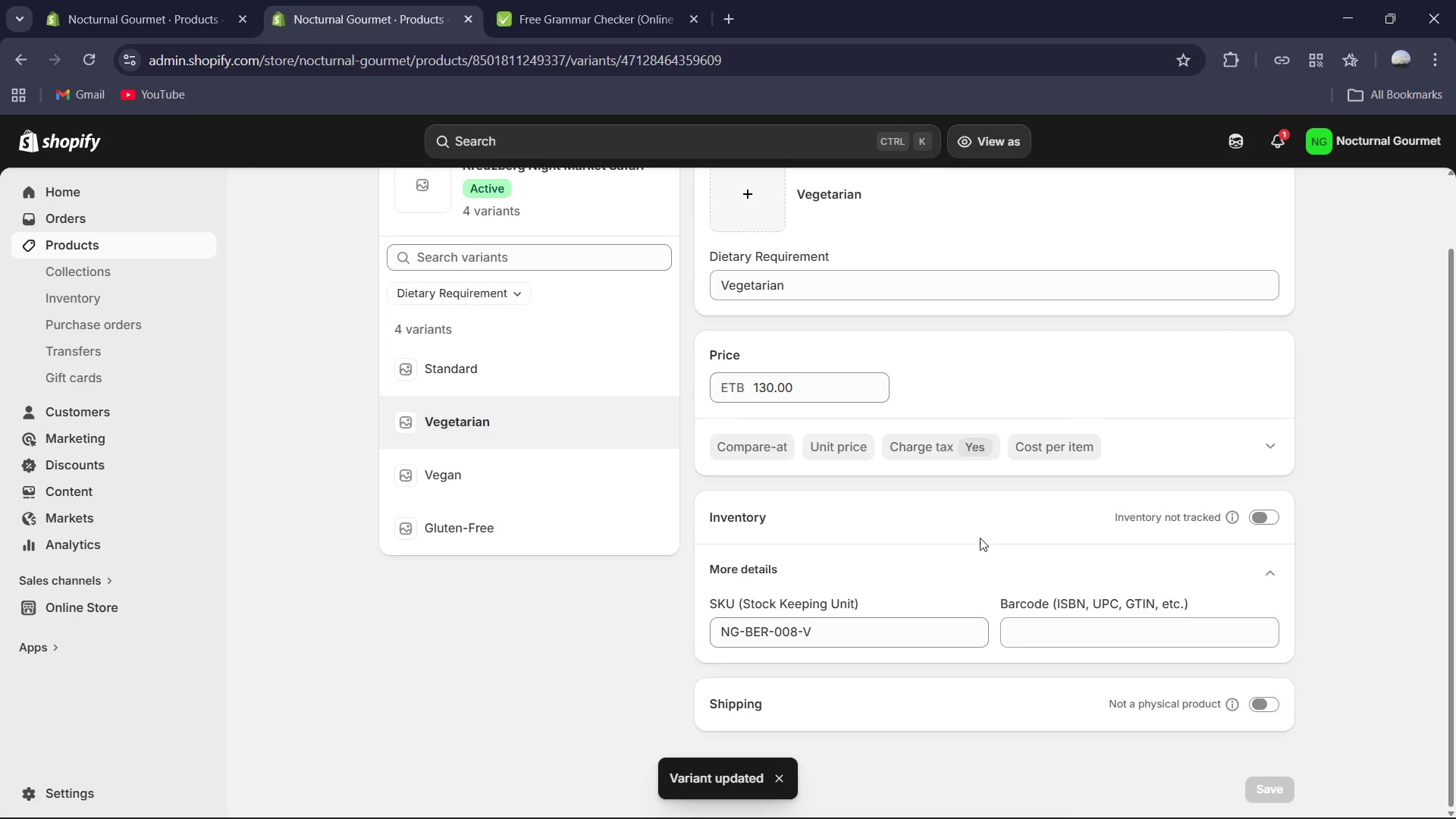 
scroll: coordinate [978, 532], scroll_direction: up, amount: 6.0
 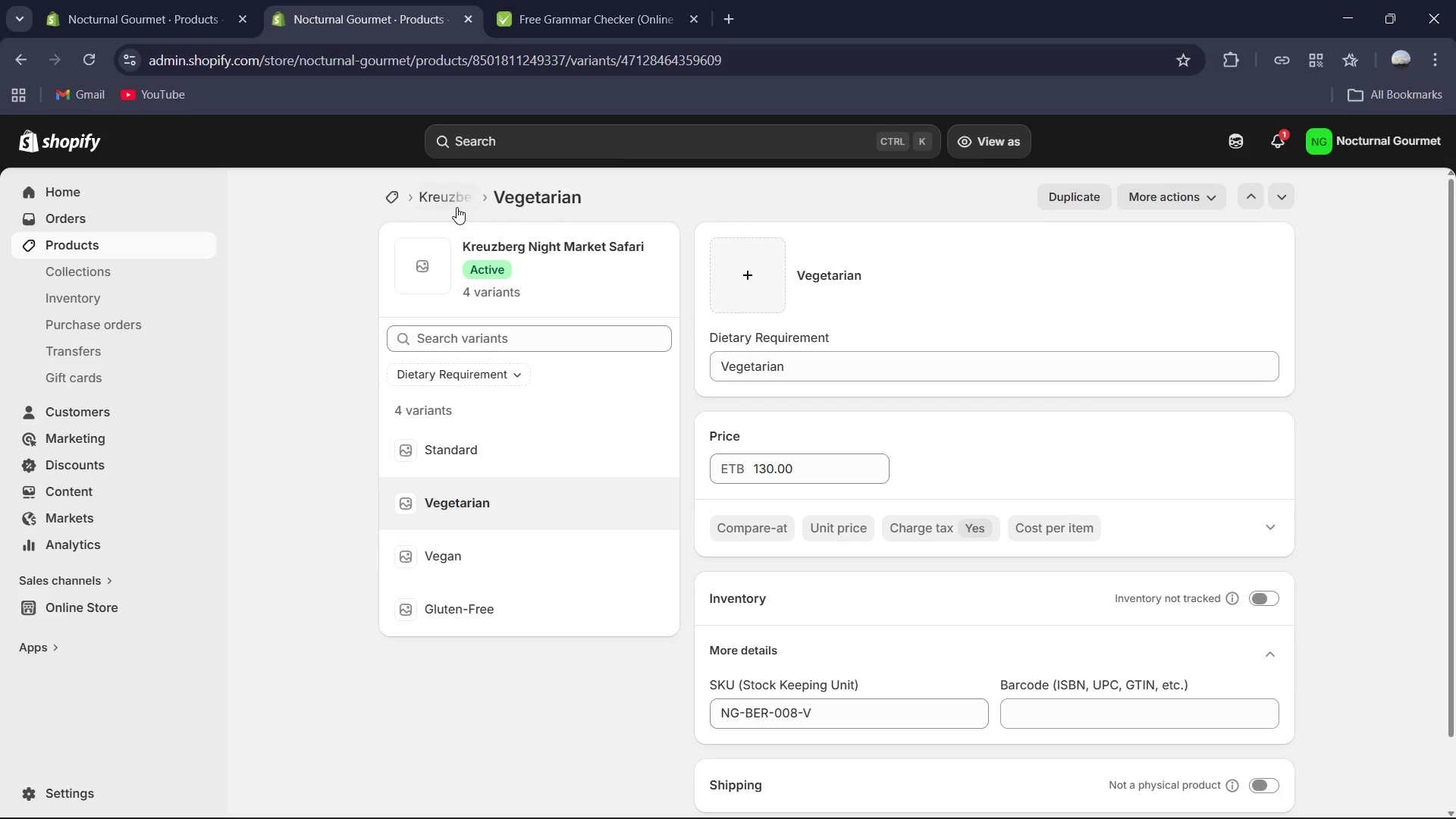 
left_click([464, 191])